 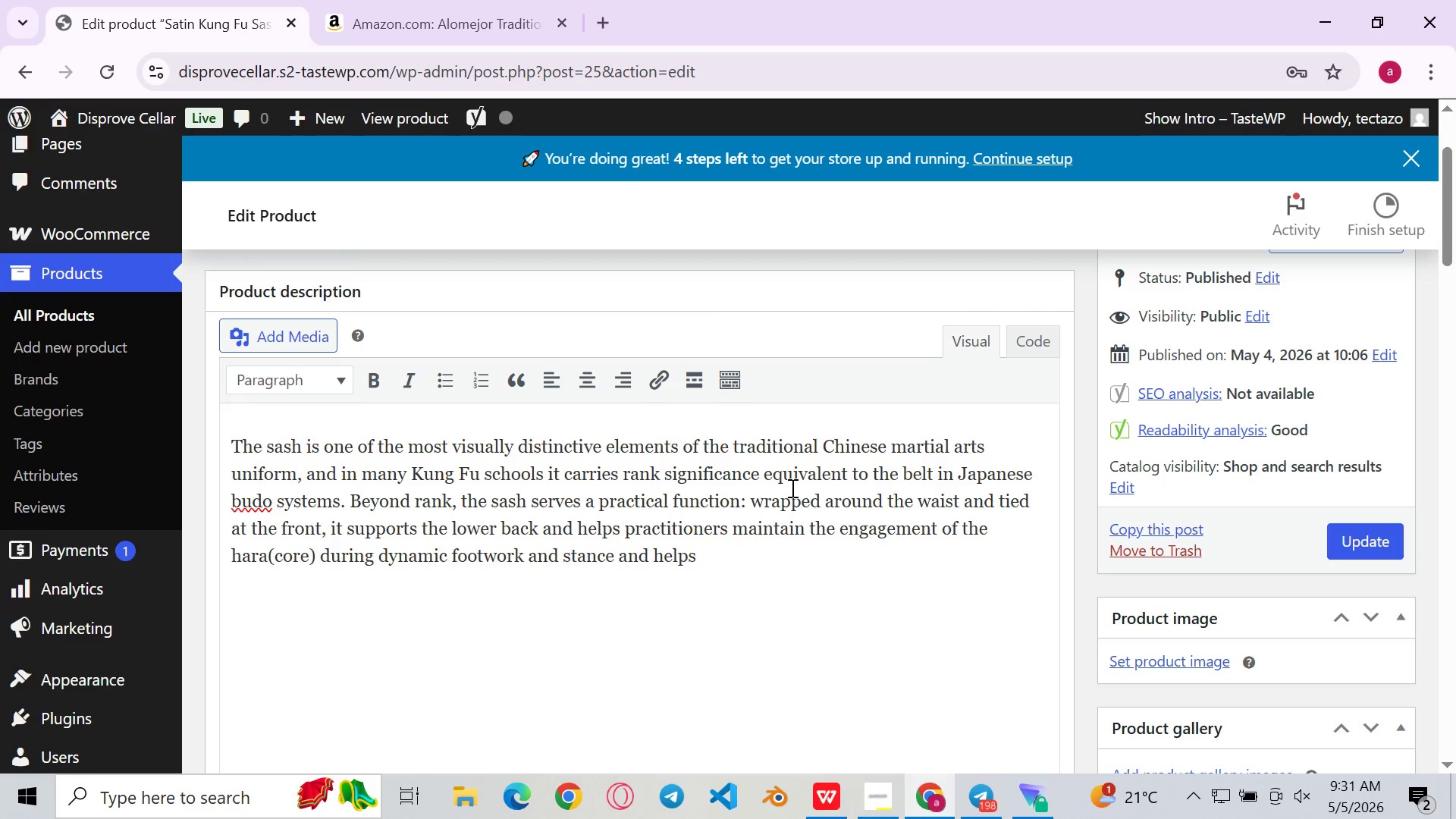 
key(Space)
 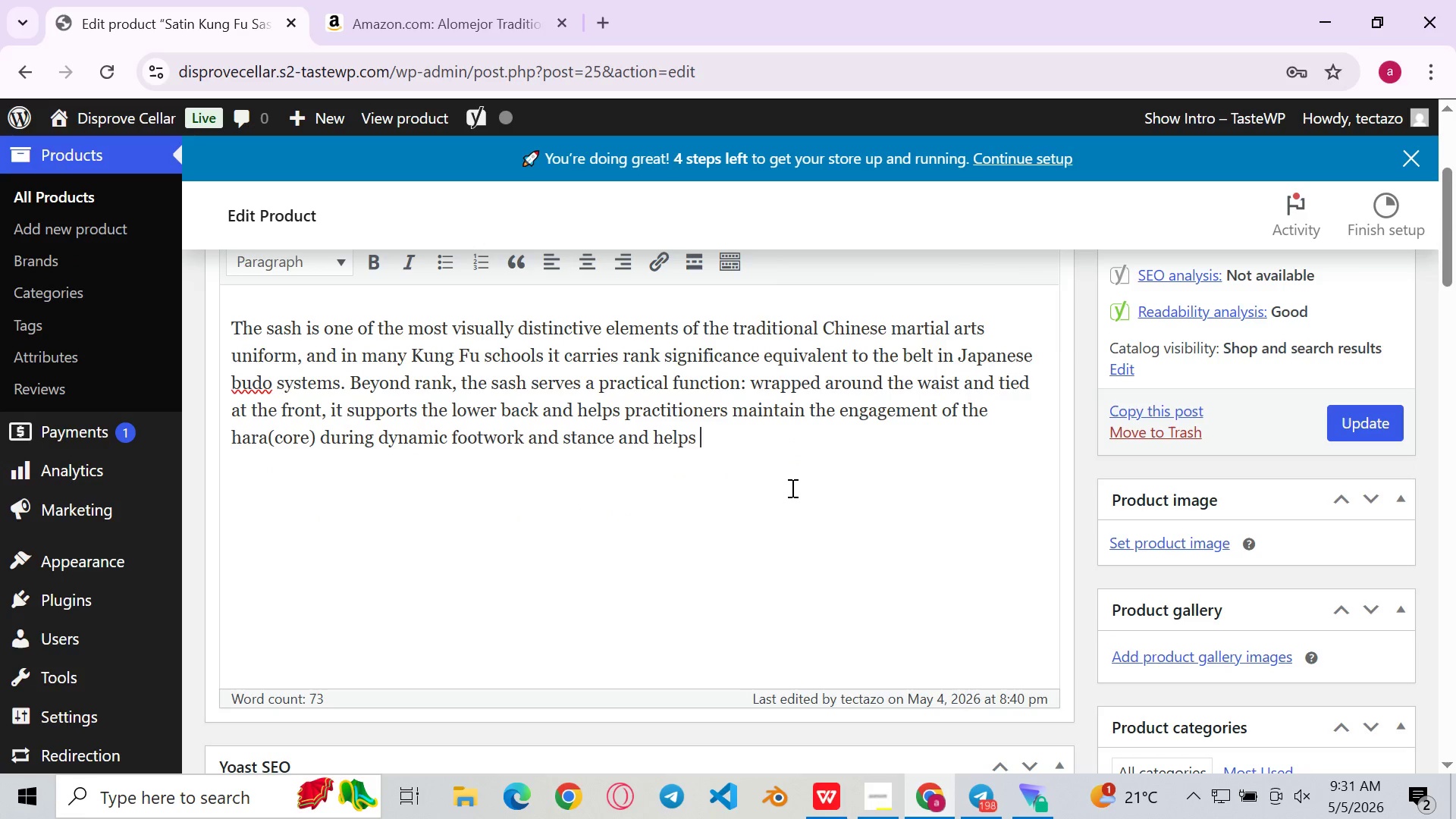 
key(Backspace)
 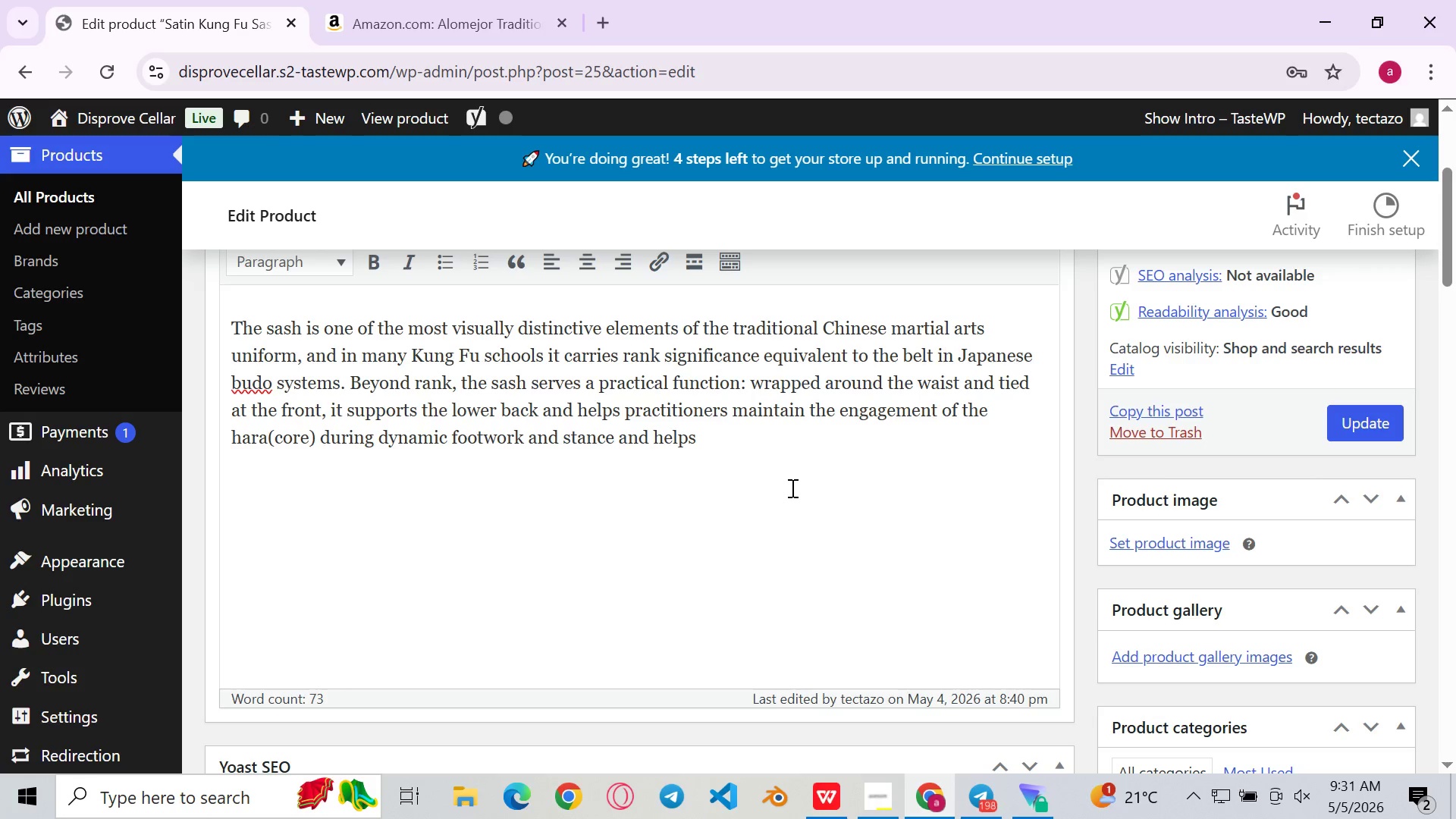 
wait(13.55)
 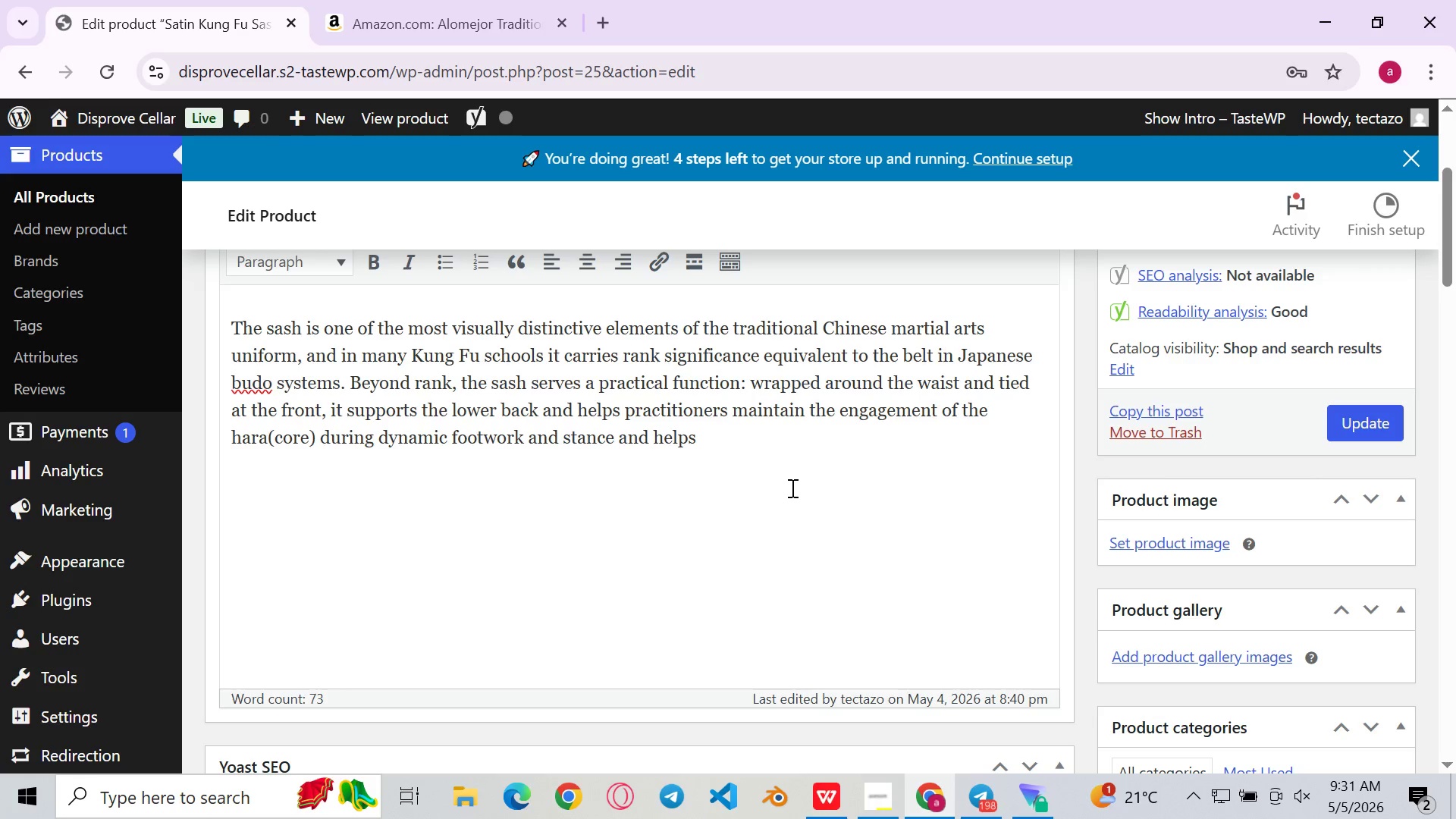 
type(qe)
key(Backspace)
key(Backspace)
 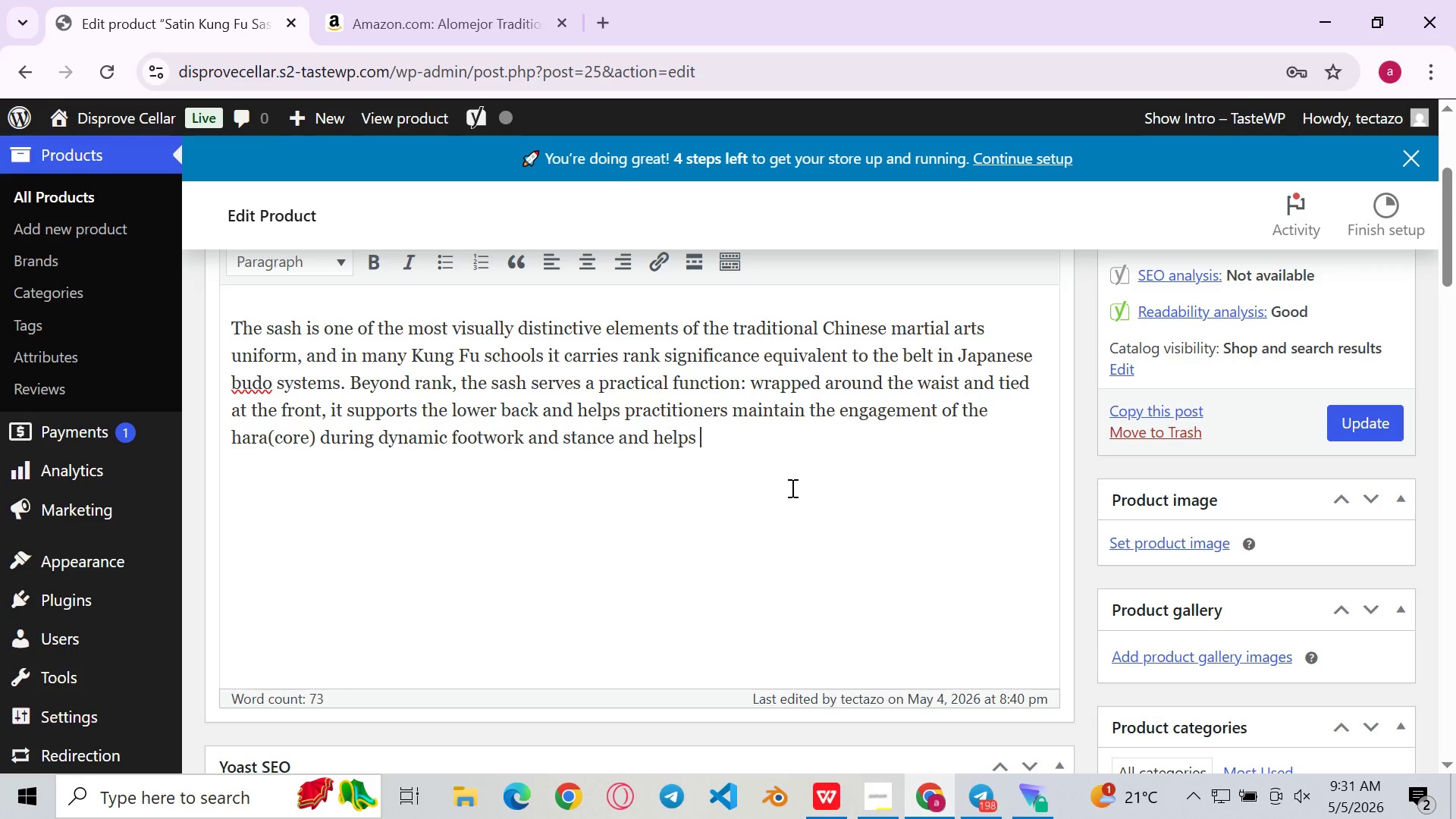 
wait(18.81)
 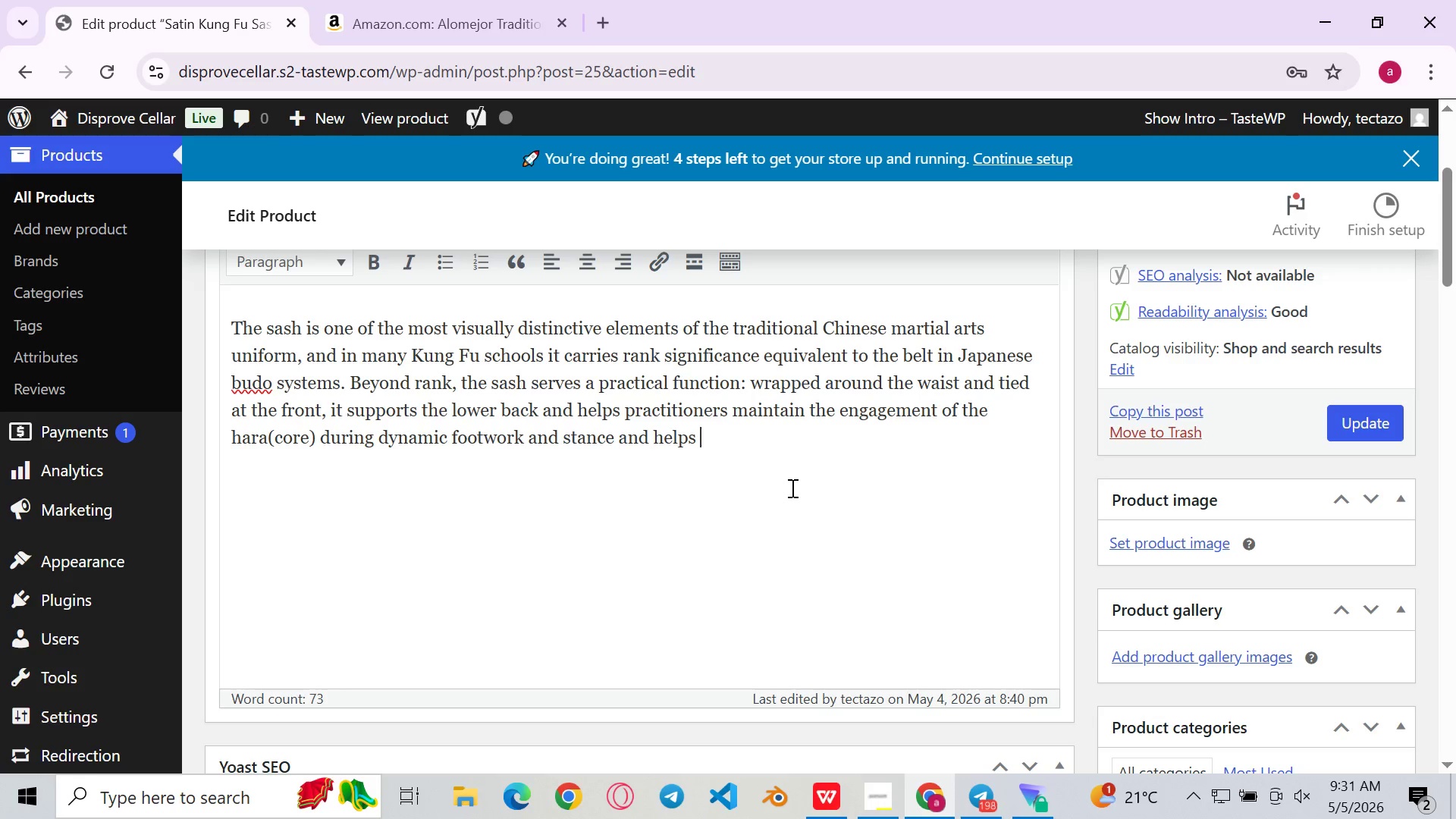 
type(practio)
key(Backspace)
type(tionist)
key(Backspace)
key(Backspace)
key(Backspace)
type(ers )
 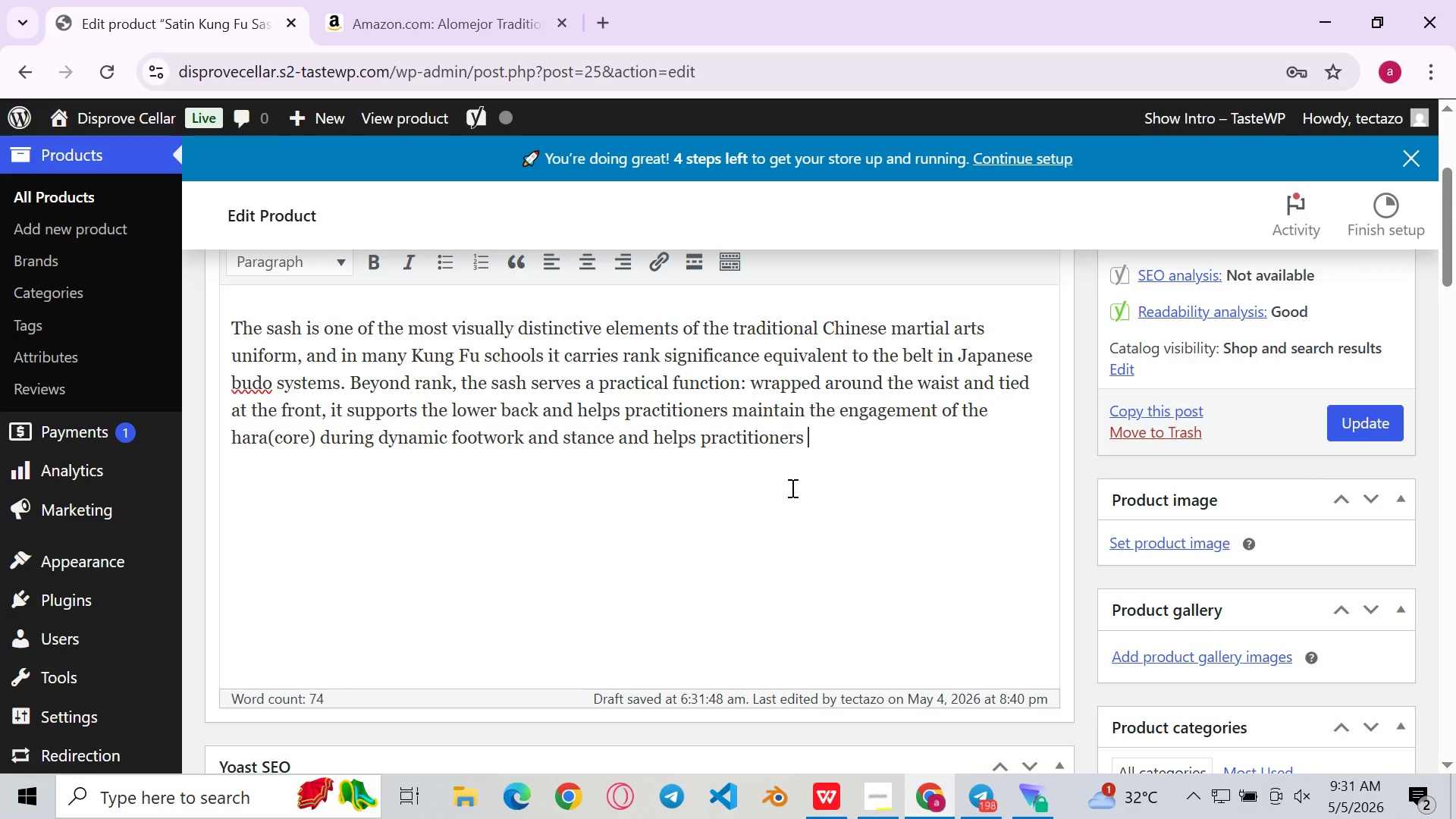 
type(maintain the engagemne)
key(Backspace)
key(Backspace)
type(ebr)
key(Backspace)
key(Backspace)
type(nt og)
key(Backspace)
type(f the hara (h)
key(Backspace)
type(core()
key(Backspace)
type() of)
key(Backspace)
key(Backspace)
type(during dynamic f00twork and stane transitions )
key(Backspace)
type(. This Satin Kunh)
key(Backspace)
type(g Fu Sash is cut at the traditional 280 cm lenght)
key(Backspace)
key(Backspace)
type(th, which is the minimun )
key(Backspace)
key(Backspace)
 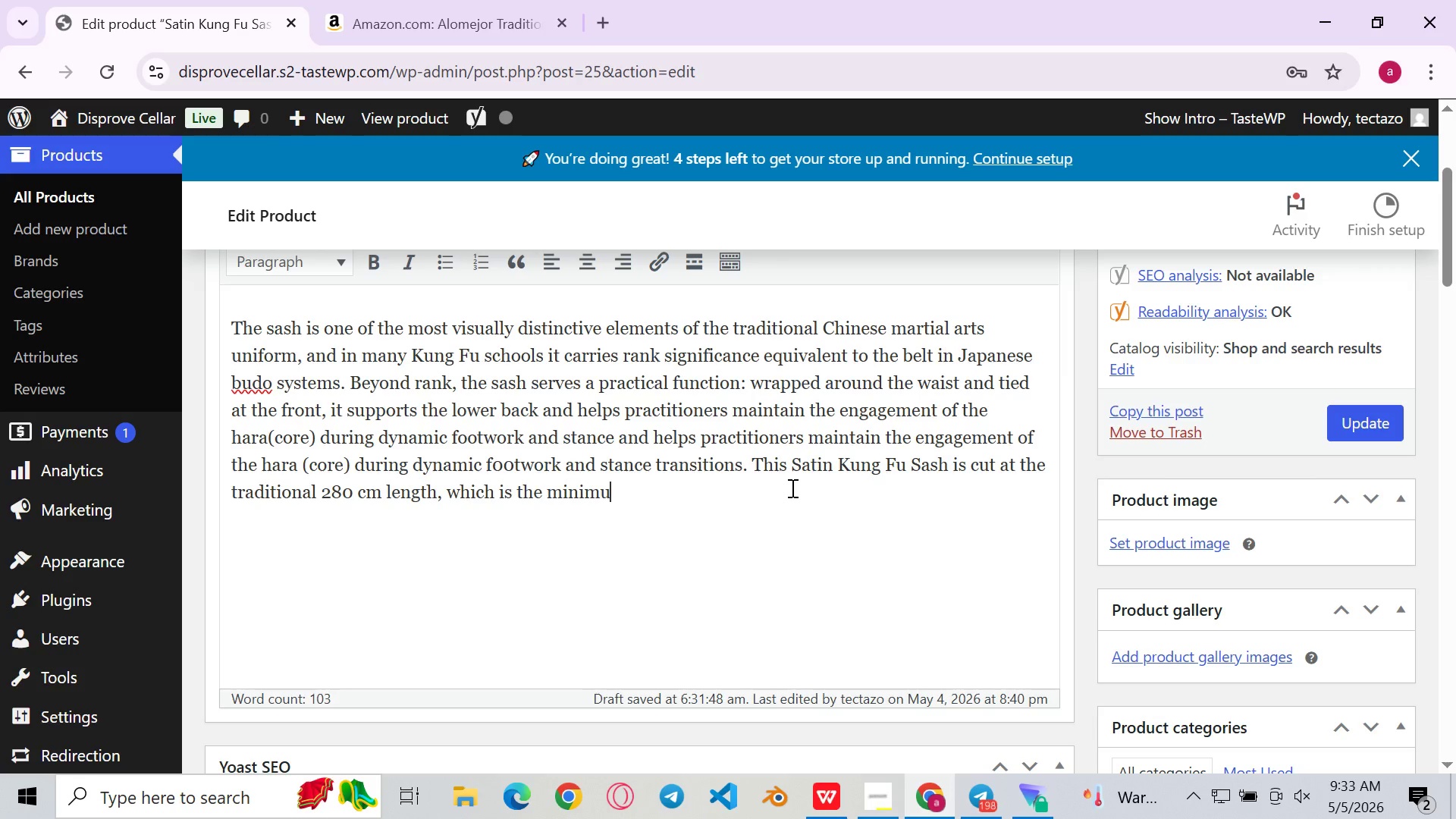 
wait(5.64)
 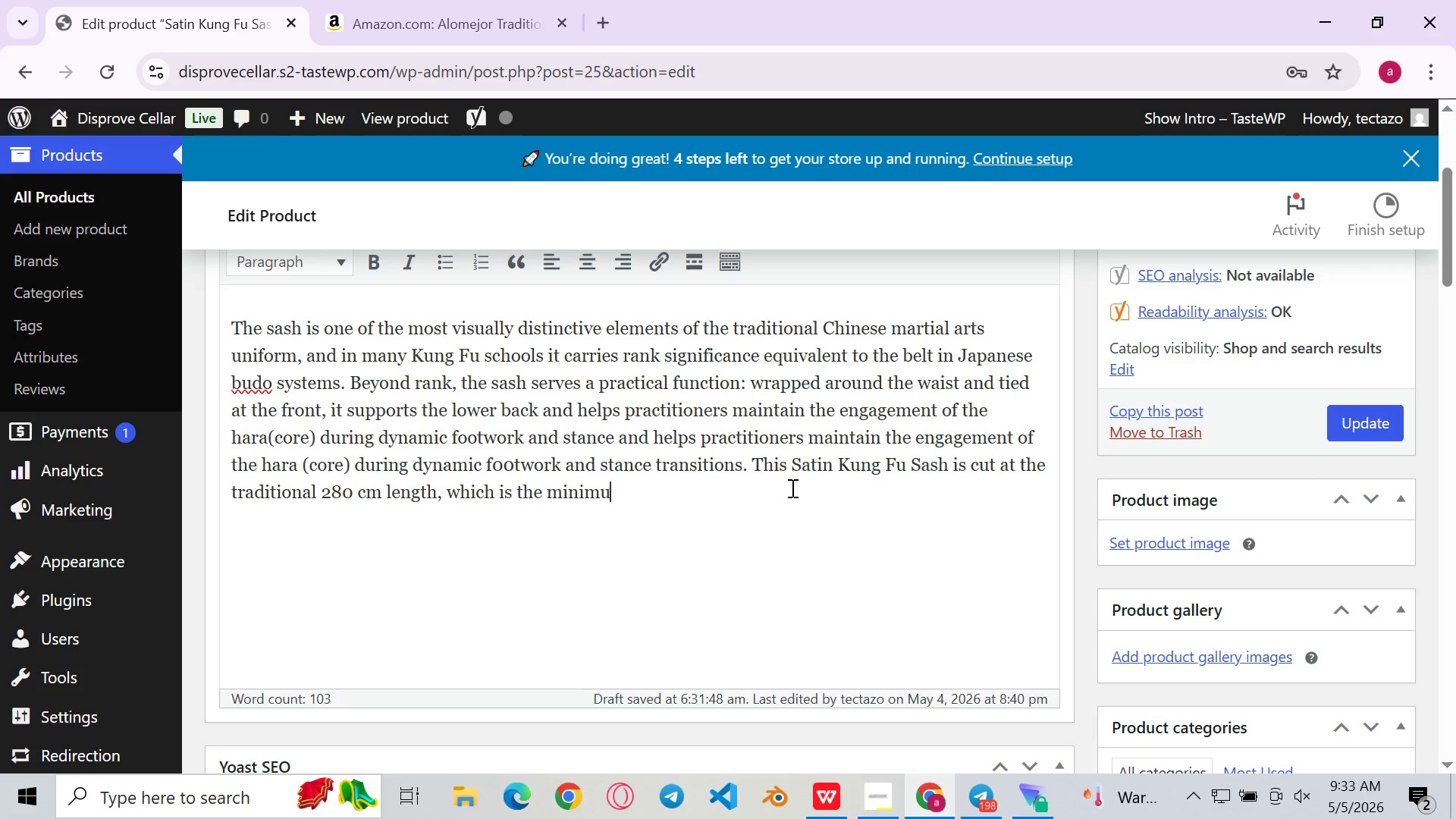 
type(m m)
key(Backspace)
type(ned)
key(Backspace)
type(eded to wrap the waist twice and tie securely in either the double )
key(Backspace)
type(-bow or flat-knot style favoured by different )
 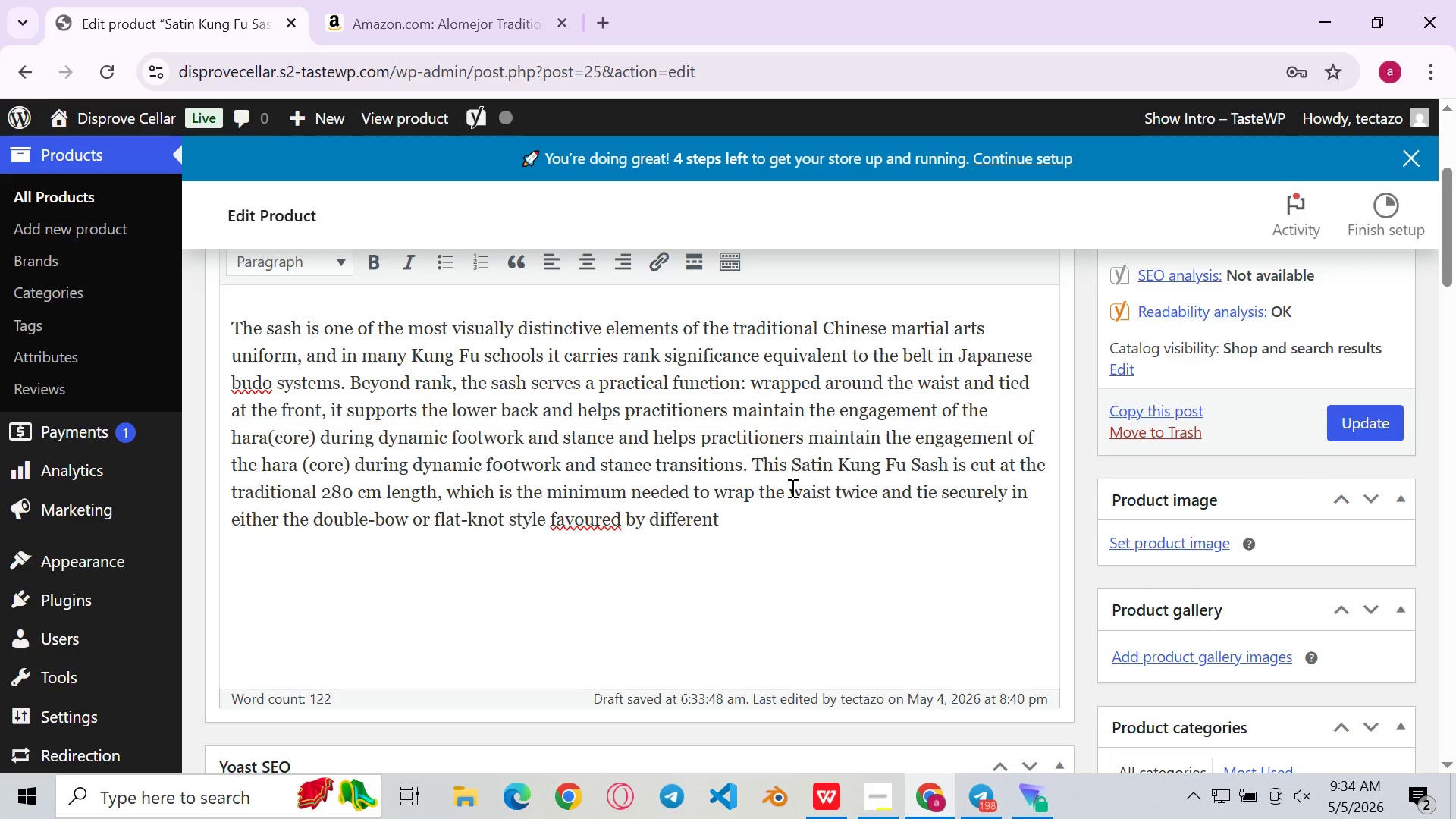 
wait(5.28)
 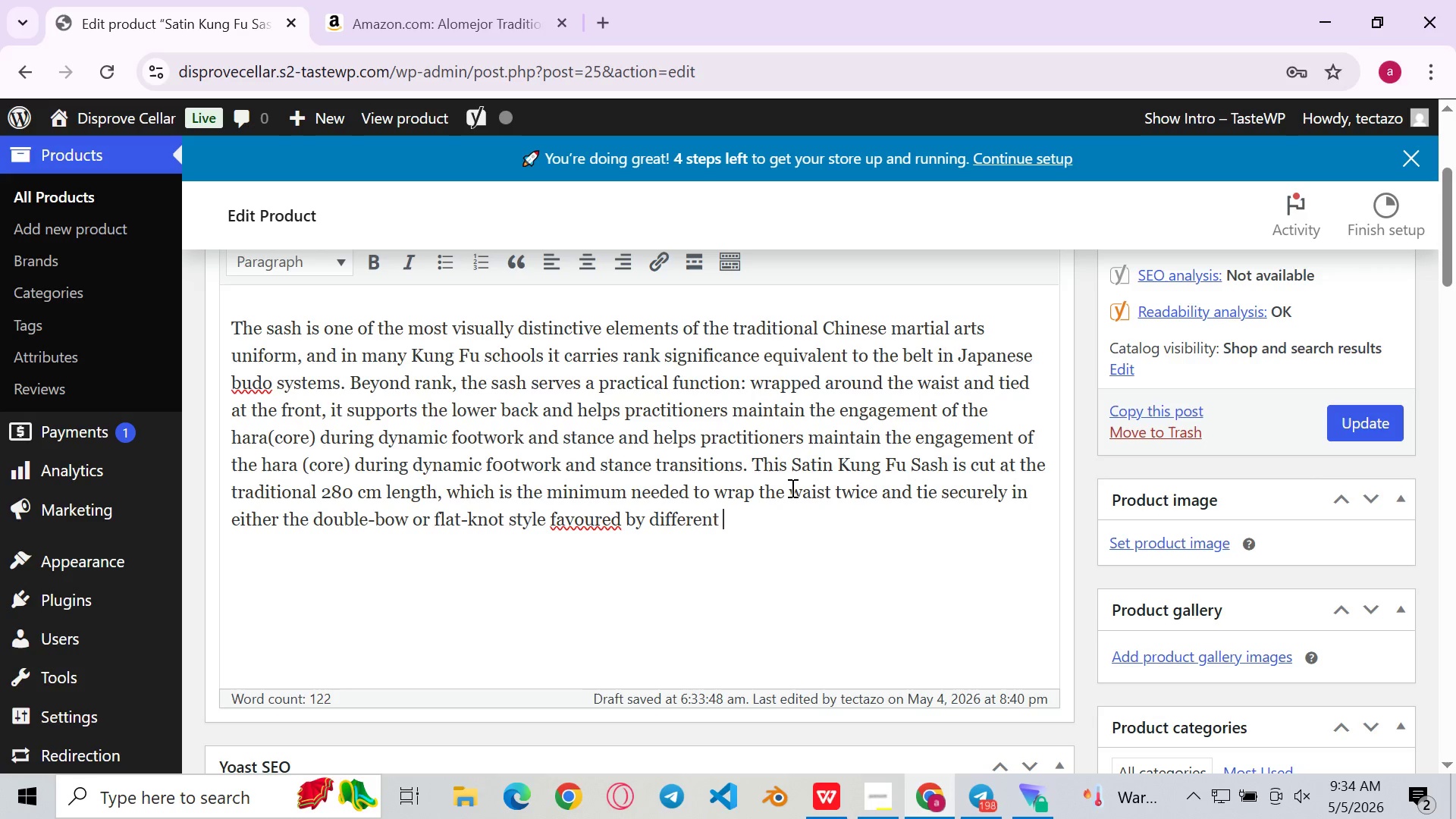 
type(Southere)
key(Backspace)
type(n and Northern Shaolin linages. The Satalin Kung Fu)
 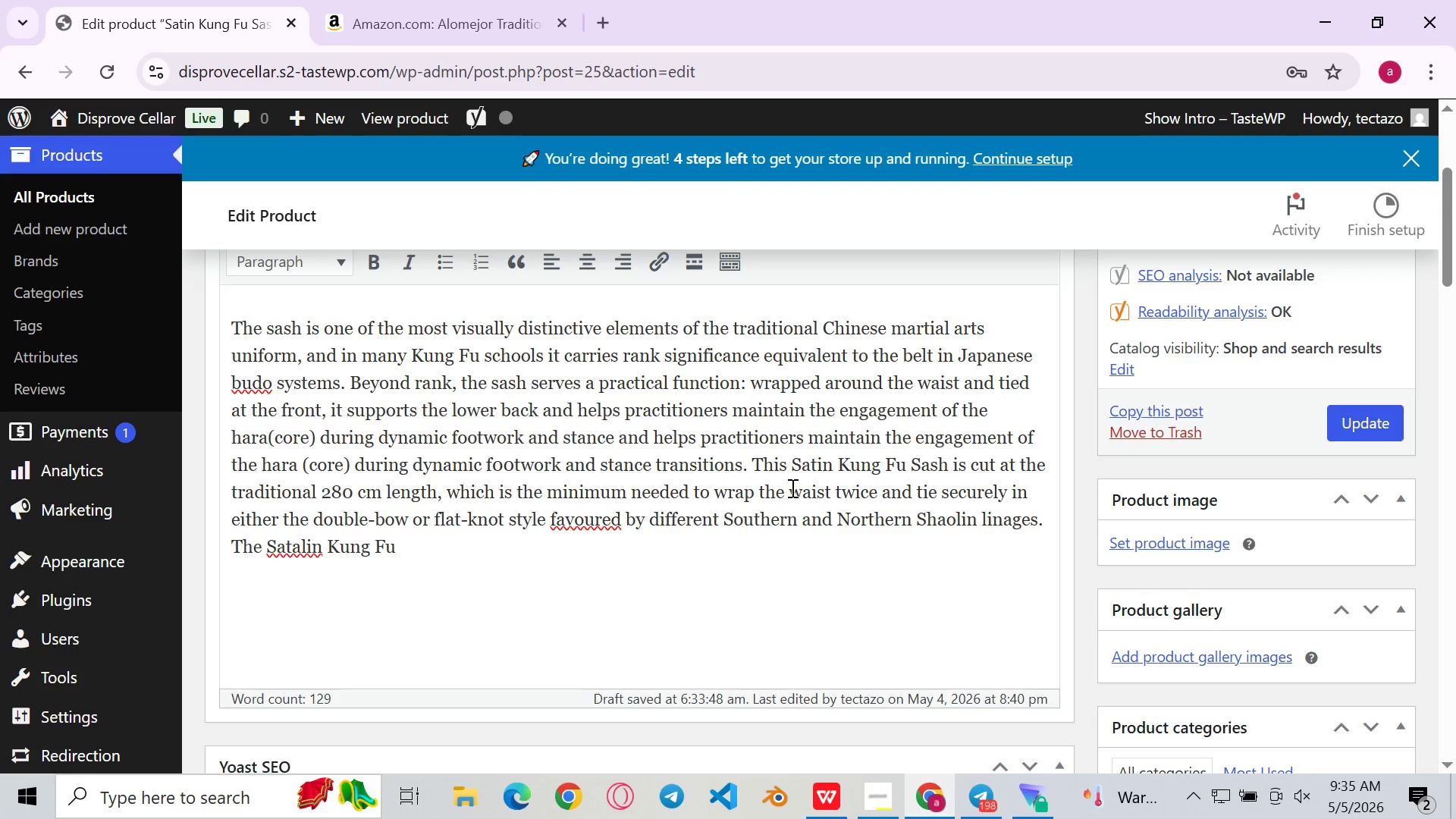 
wait(5.44)
 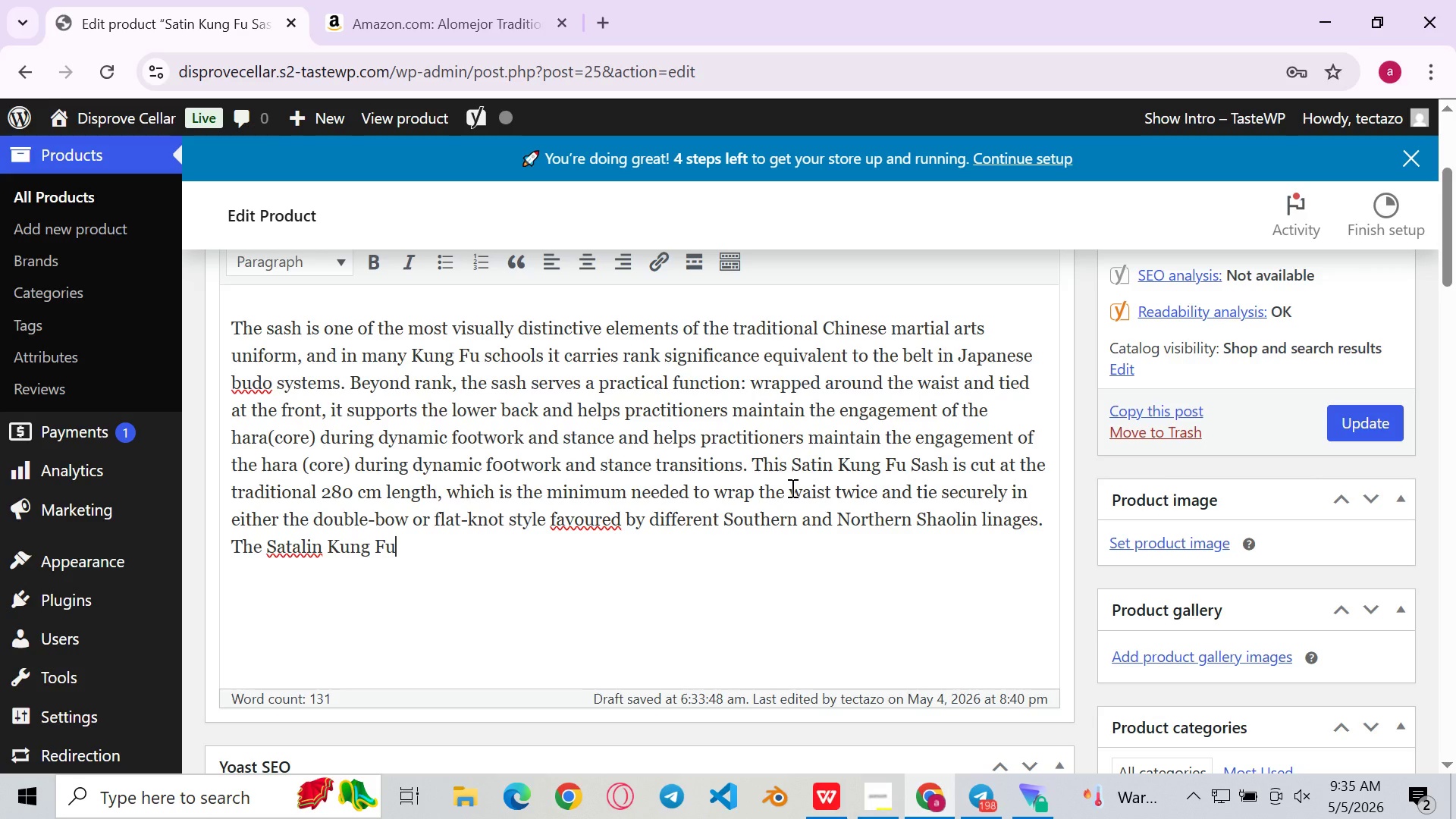 
key(Backspace)
key(Backspace)
key(Backspace)
key(Backspace)
key(Backspace)
key(Backspace)
key(Backspace)
key(Backspace)
key(Backspace)
key(Backspace)
key(Backspace)
key(Backspace)
type(in weave is the chnosen )
key(Backspace)
key(Backspace)
key(Backspace)
key(Backspace)
key(Backspace)
key(Backspace)
type(osen for its combination of visual)
 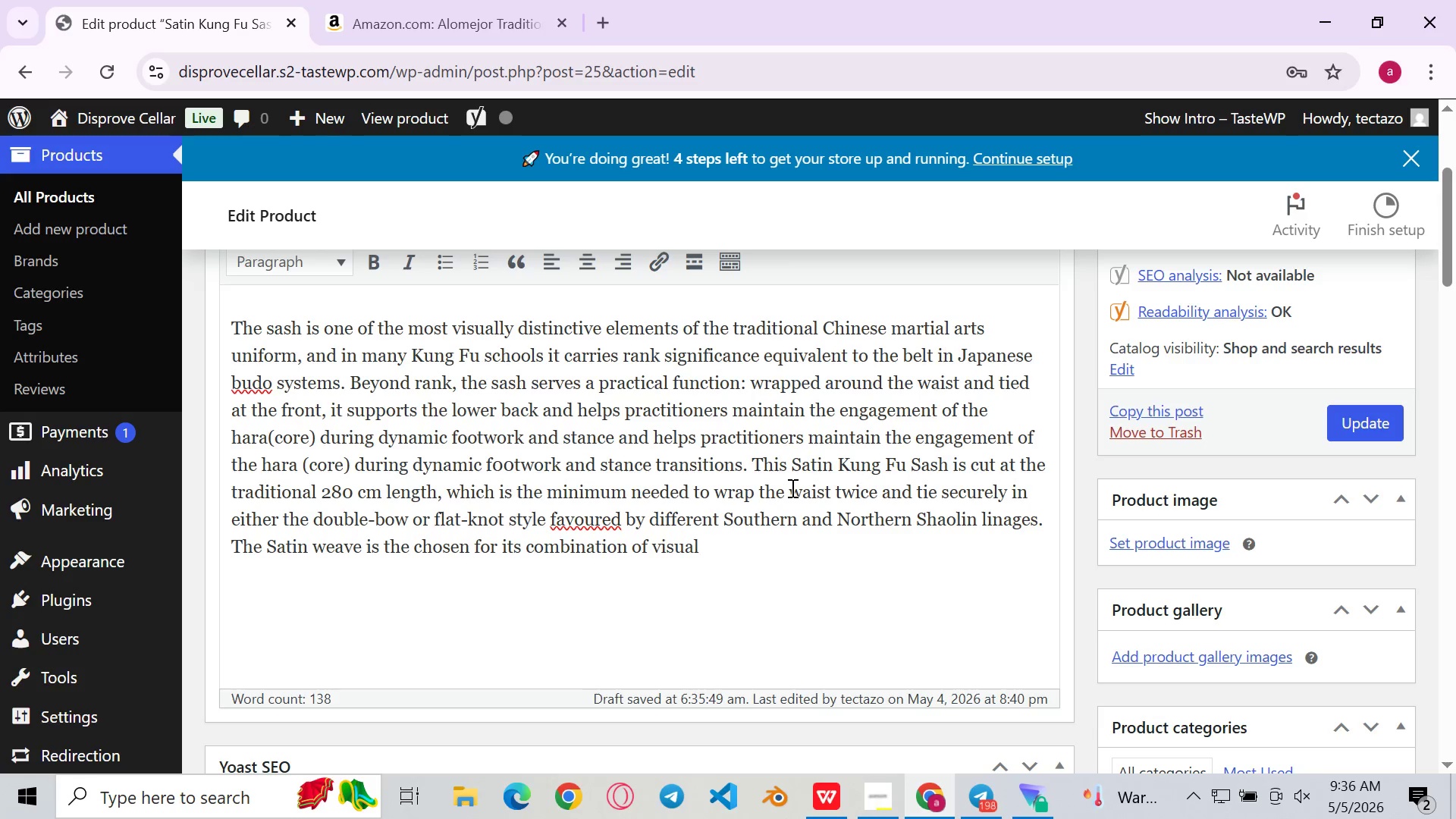 
wait(7.56)
 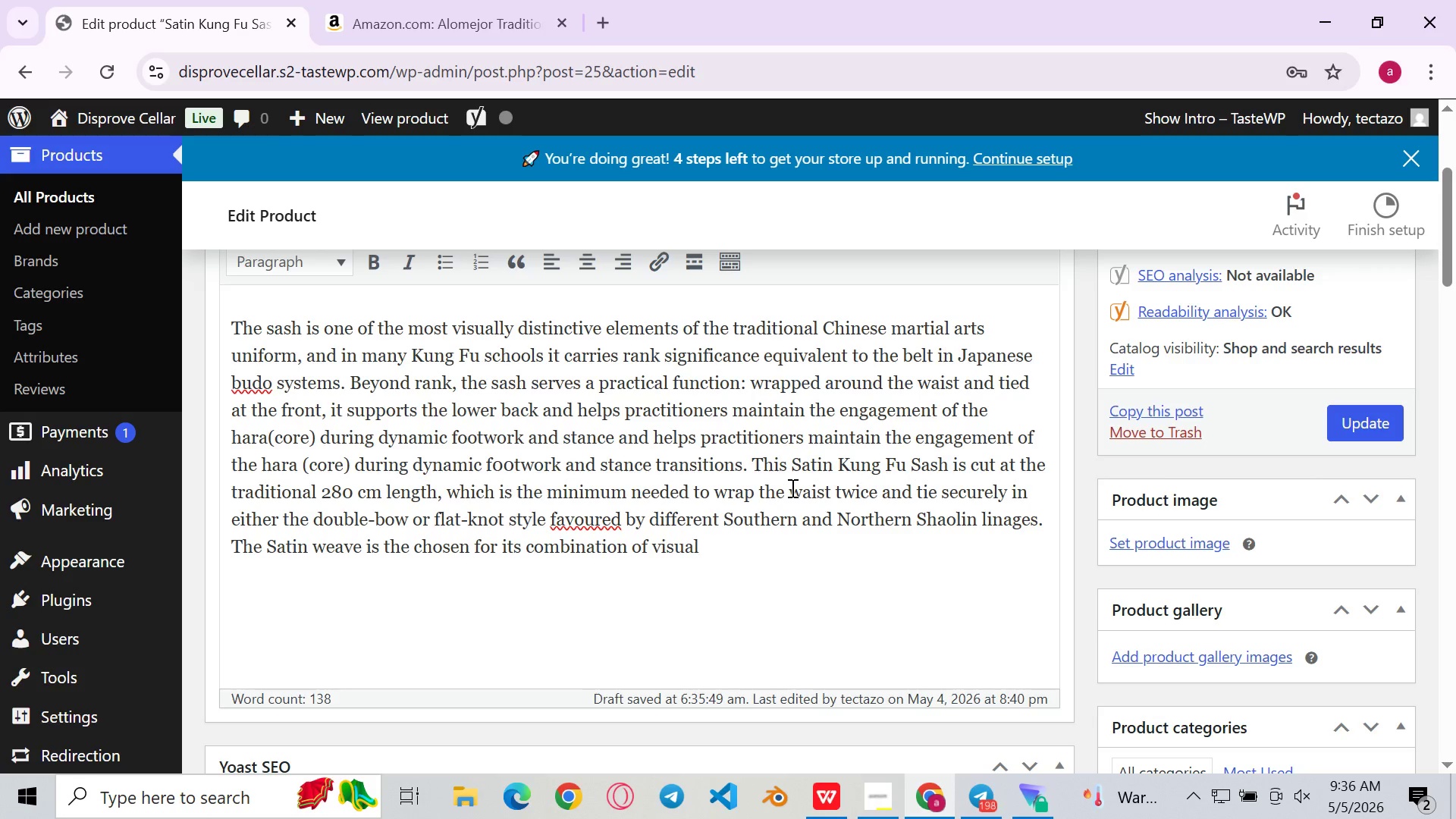 
type(impact and practical wearability )
 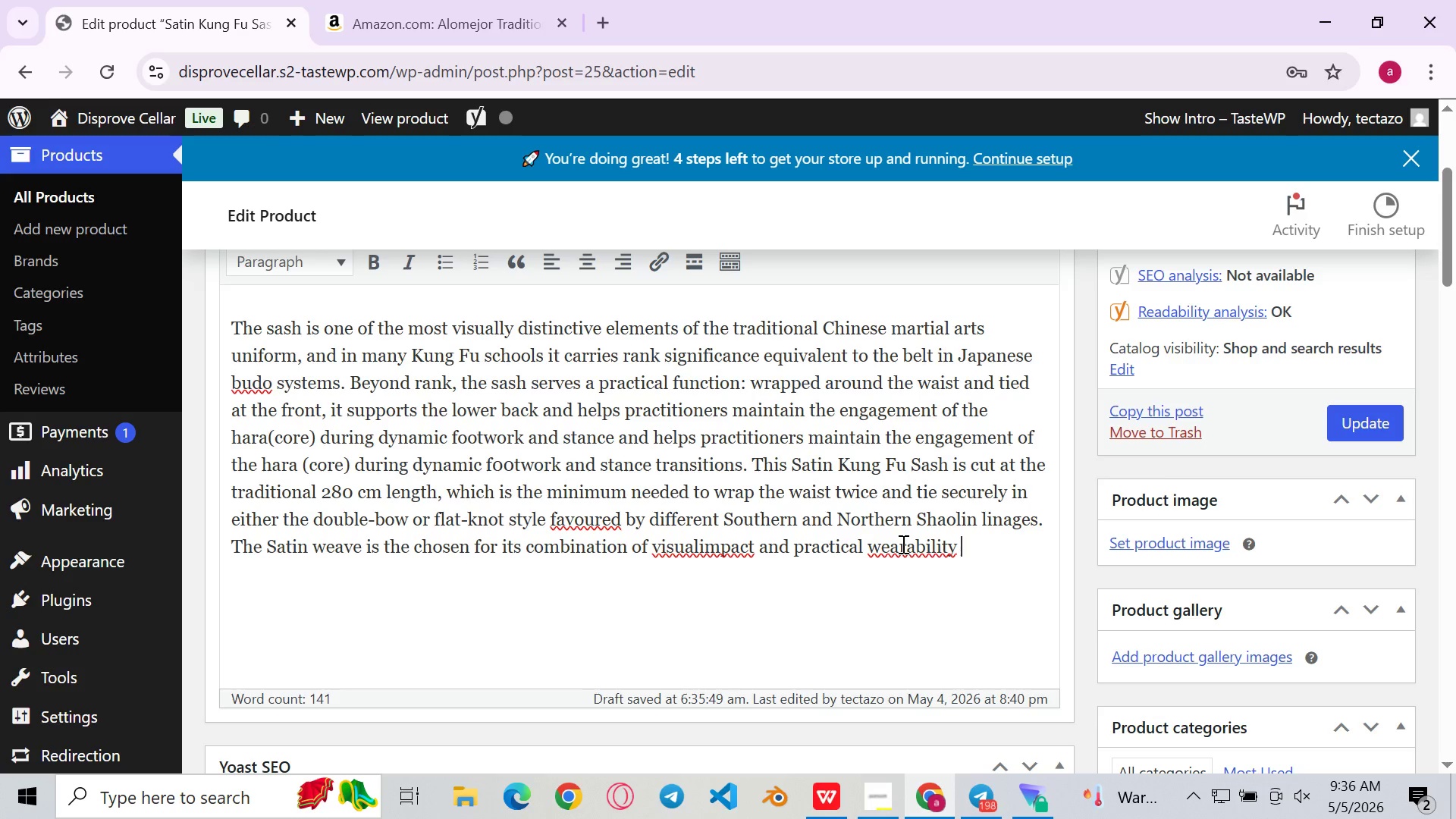 
wait(12.69)
 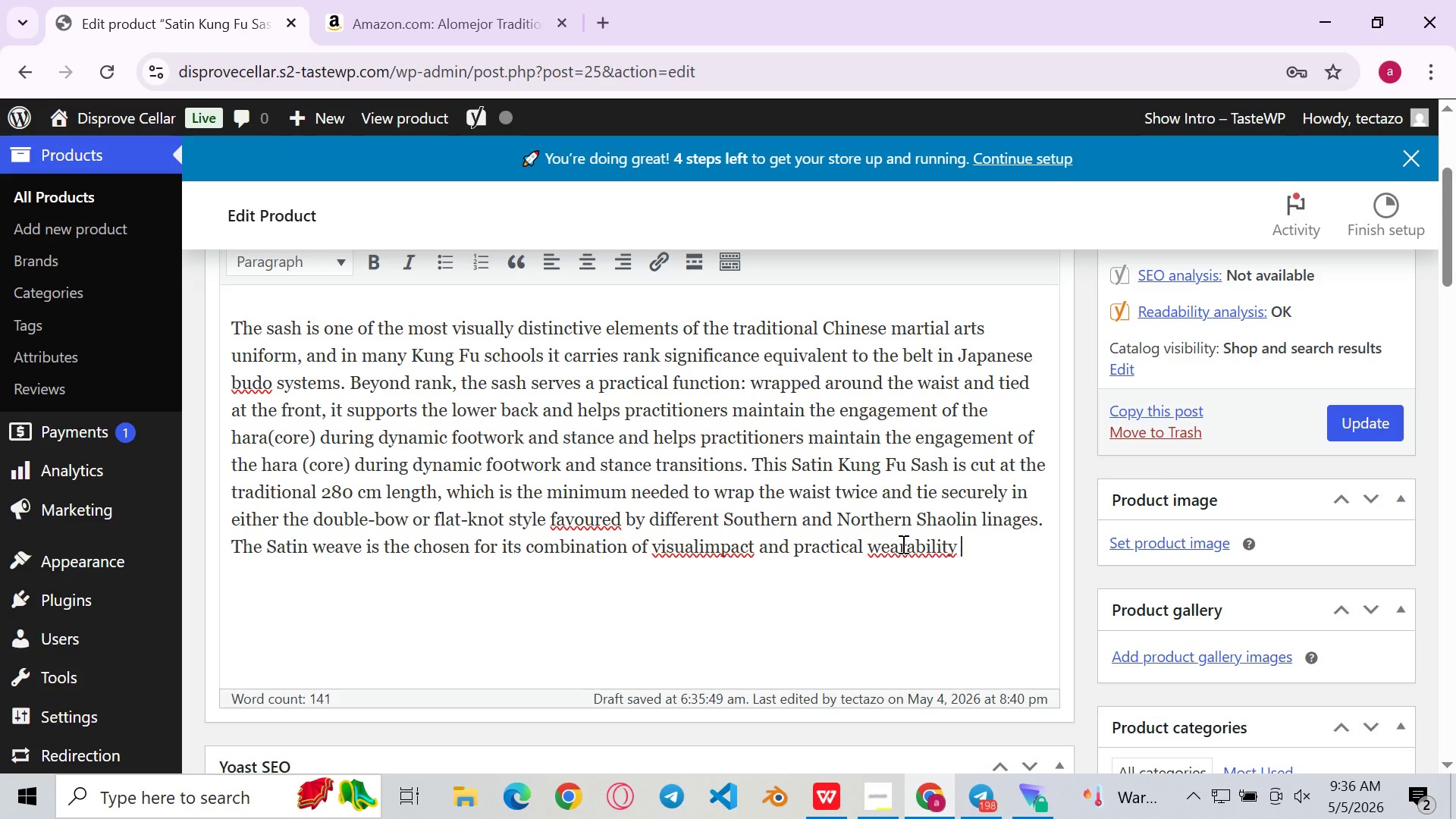 
key(Period)
 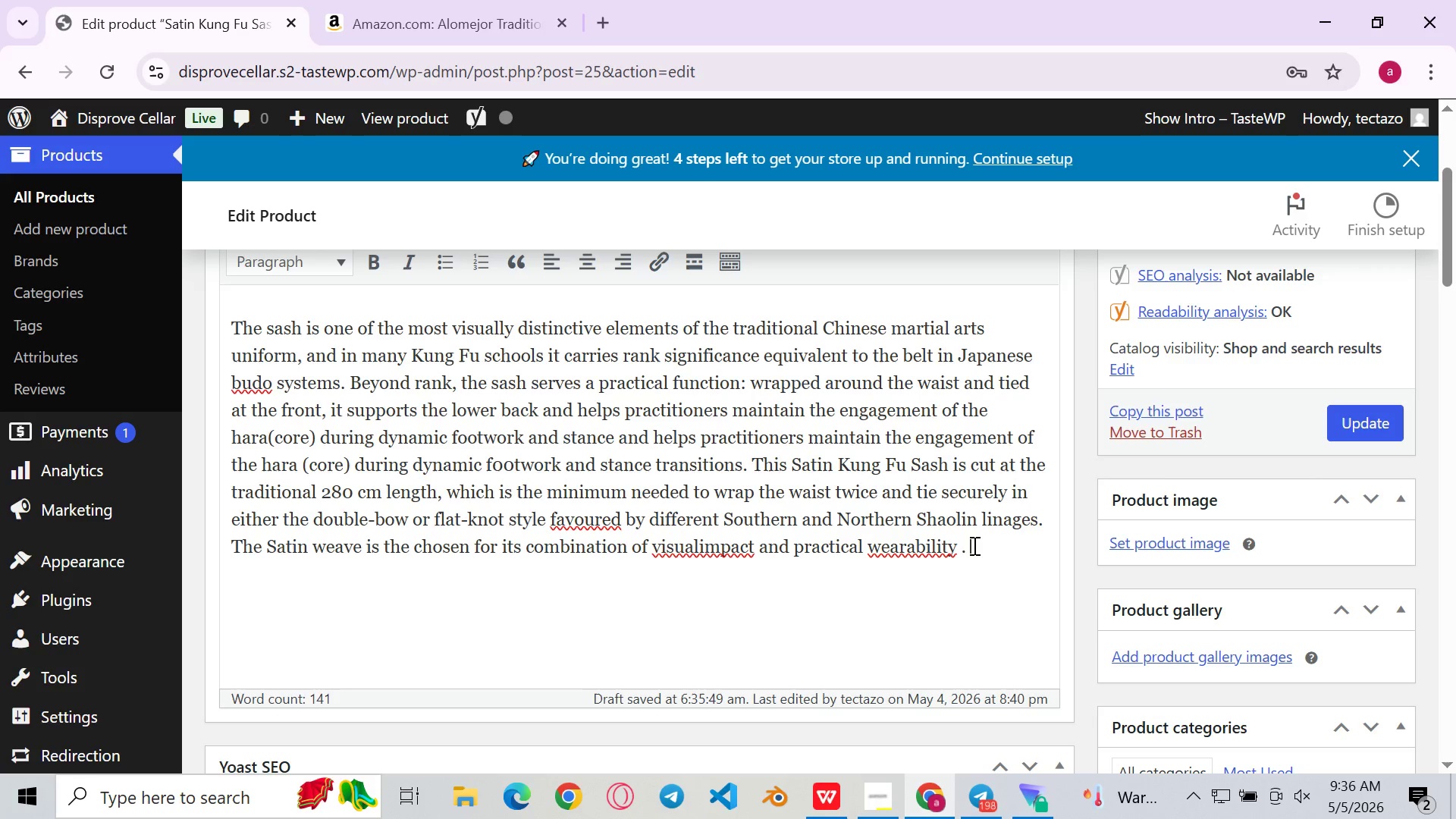 
key(Space)
 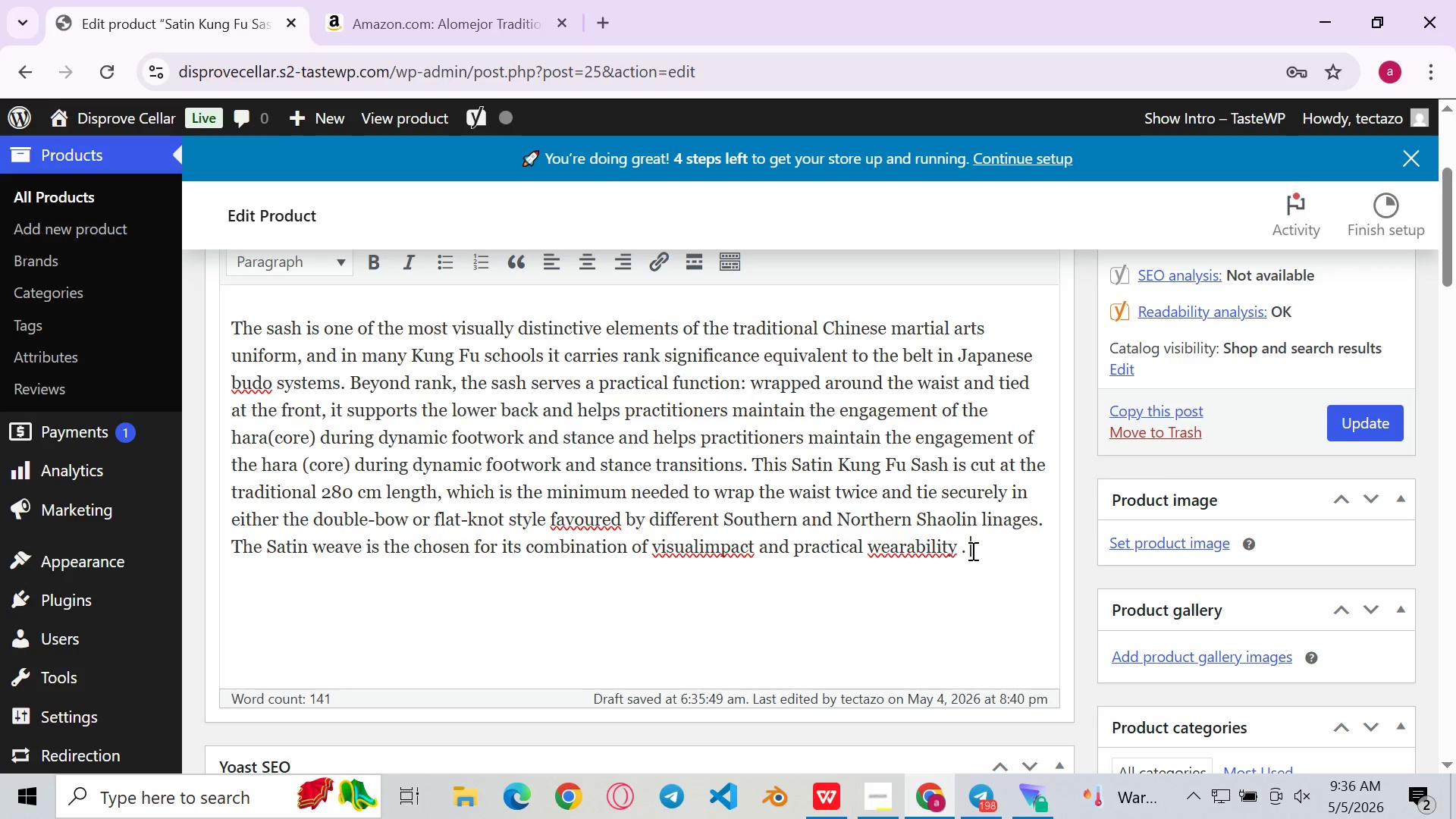 
wait(9.24)
 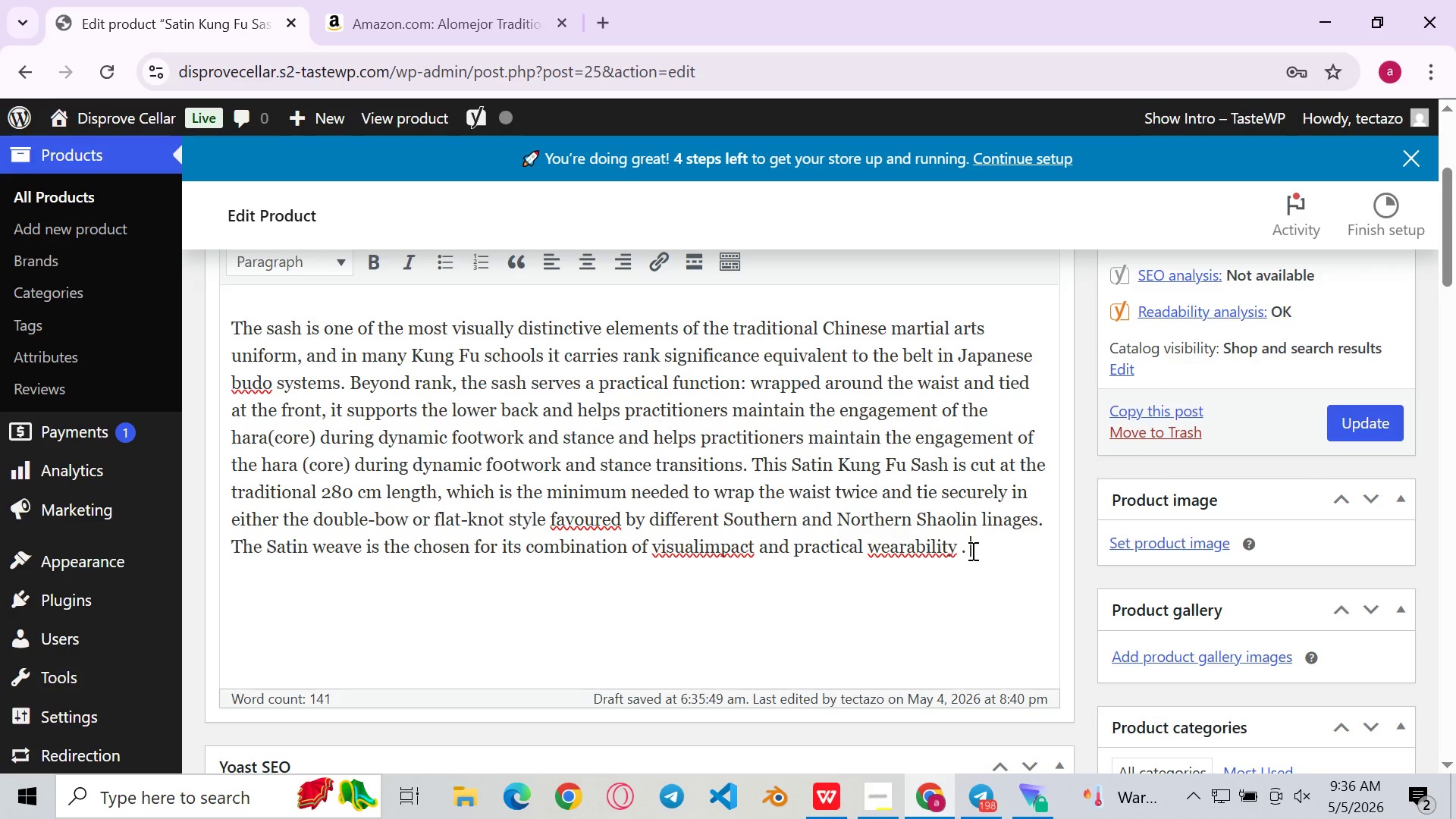 
type(The smooth surface allowa)
key(Backspace)
type(s the sash to slide easli)
key(Backspace)
key(Backspace)
 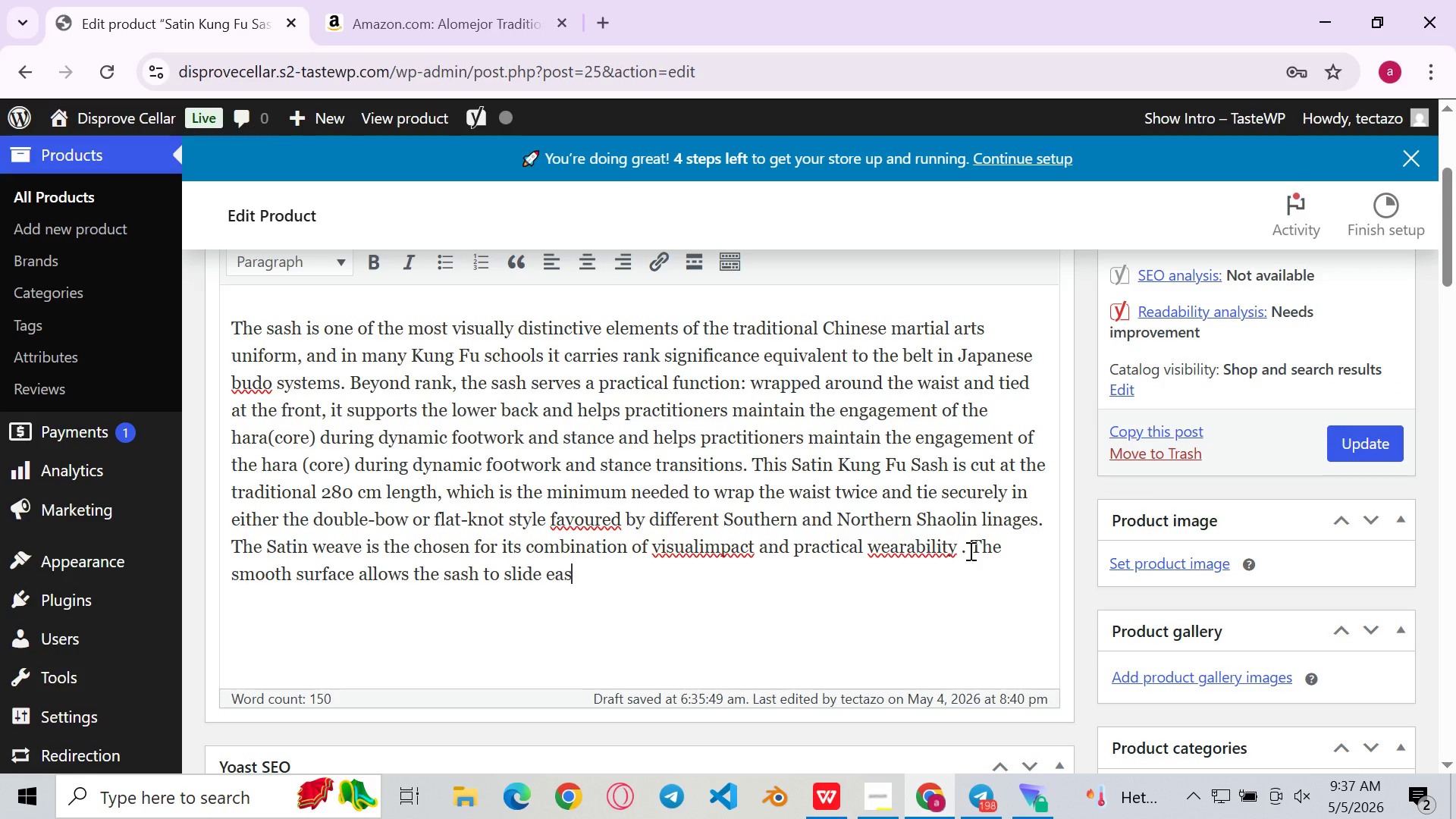 
type(ily during tying without bunching, While the color a)
key(Backspace)
type(saturation is deep enough to remain strikingly evan a)
key(Backspace)
key(Backspace)
key(Backspace)
key(Backspace)
type(en a )
key(Backspace)
type(t the back of a performance stage or competei)
key(Backspace)
type(io)
key(Backspace)
key(Backspace)
key(Backspace)
type(ition floor. At Iron Silk Combat Arts, sah)
key(Backspace)
type(shes arel a)
key(Backspace)
key(Backspace)
key(Backspace)
type( also worn during Kung Fu performances and lion dance ebe)
key(Backspace)
type(ve)
key(Backspace)
key(Backspace)
key(Backspace)
type(vents - the ceremonial red-gold sash in particuar )
key(Backspace)
key(Backspace)
key(Backspace)
type(lar is a stam)
key(Backspace)
type(ple od )
key(Backspace)
key(Backspace)
type(f our )
 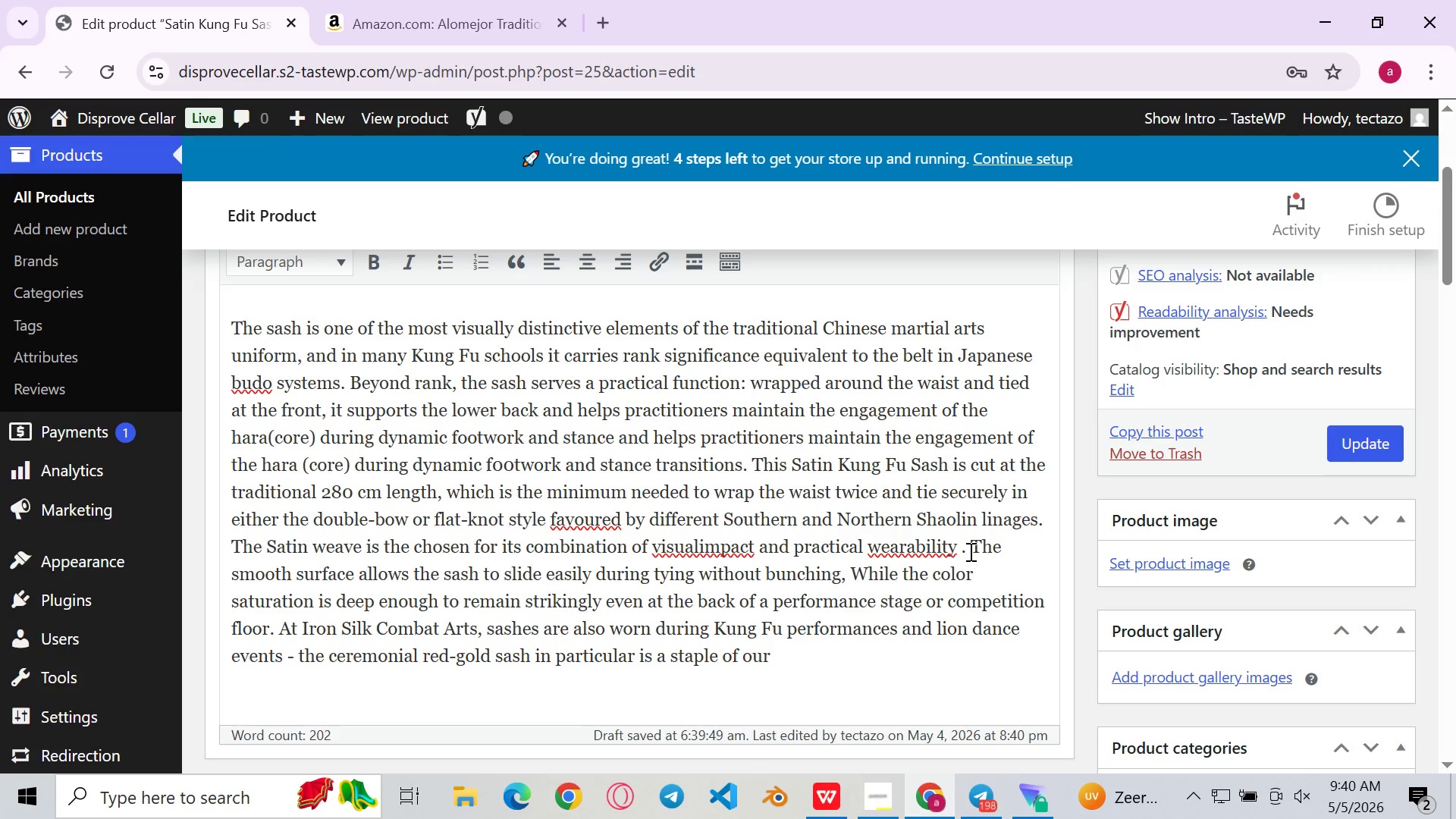 
key(Control+L)
 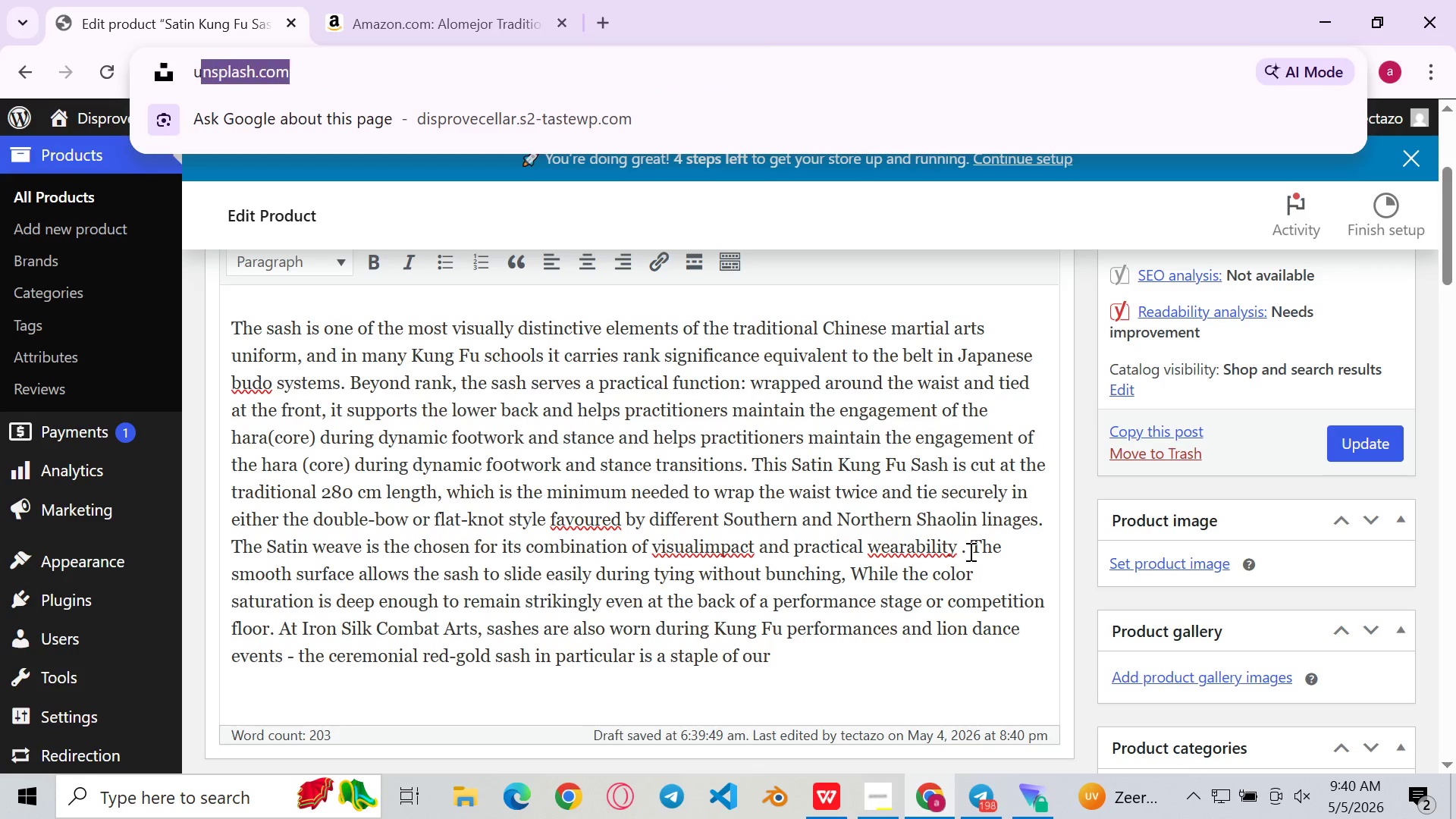 
type(unar)
 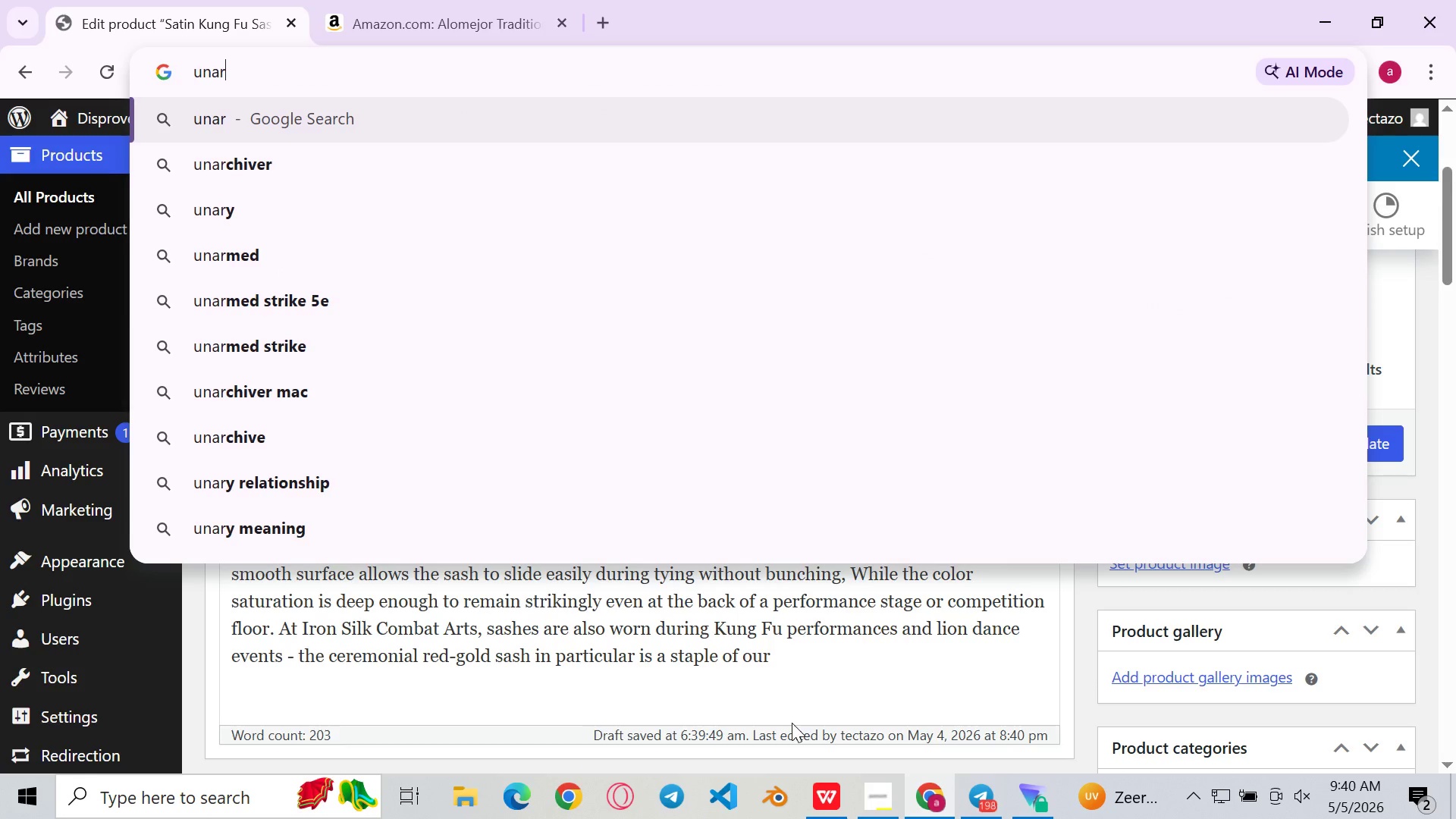 
double_click([834, 676])
 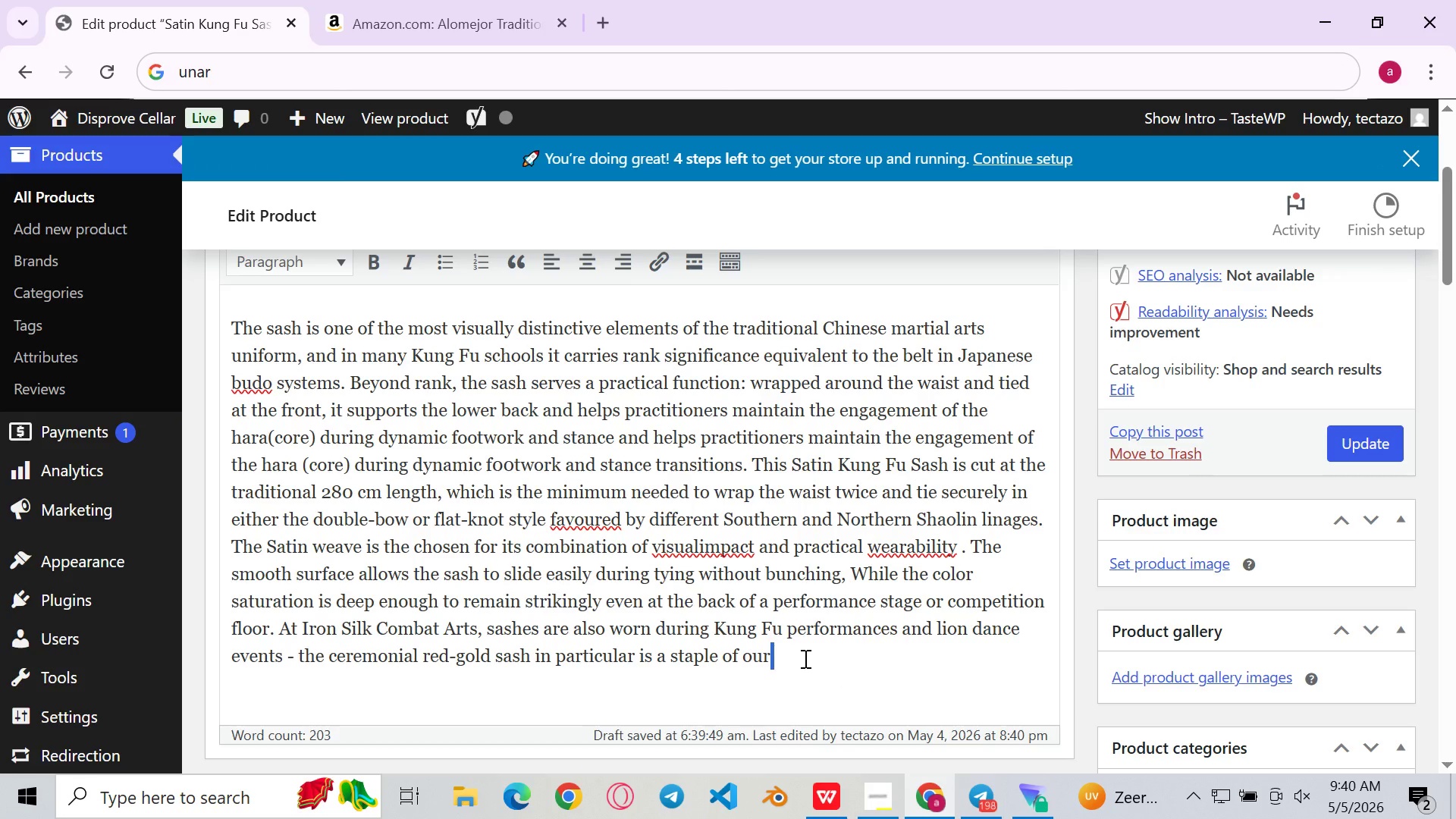 
type( Lunar)
 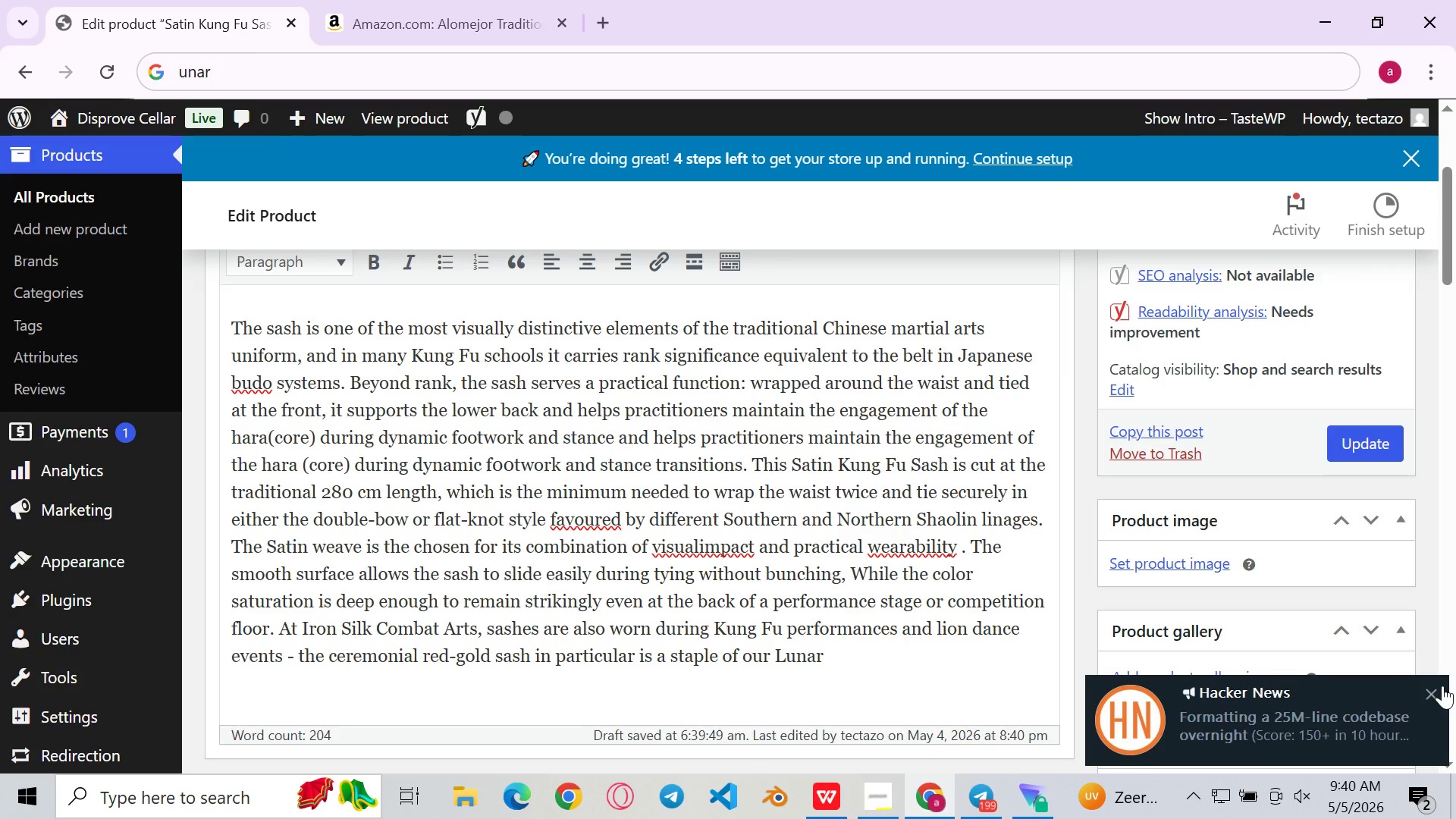 
left_click([1431, 686])
 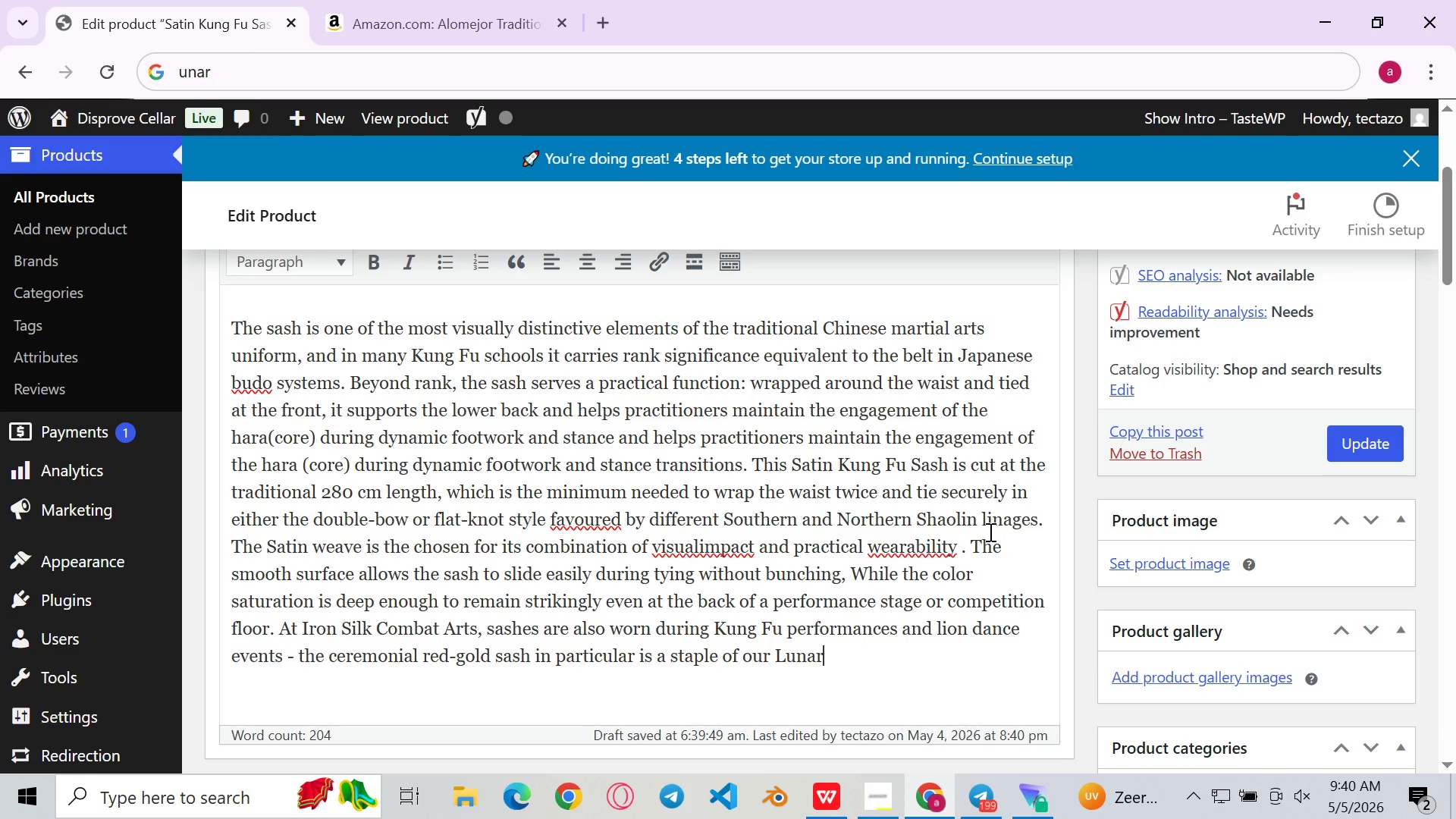 
type( Year dema)
key(Backspace)
type(onastration )
 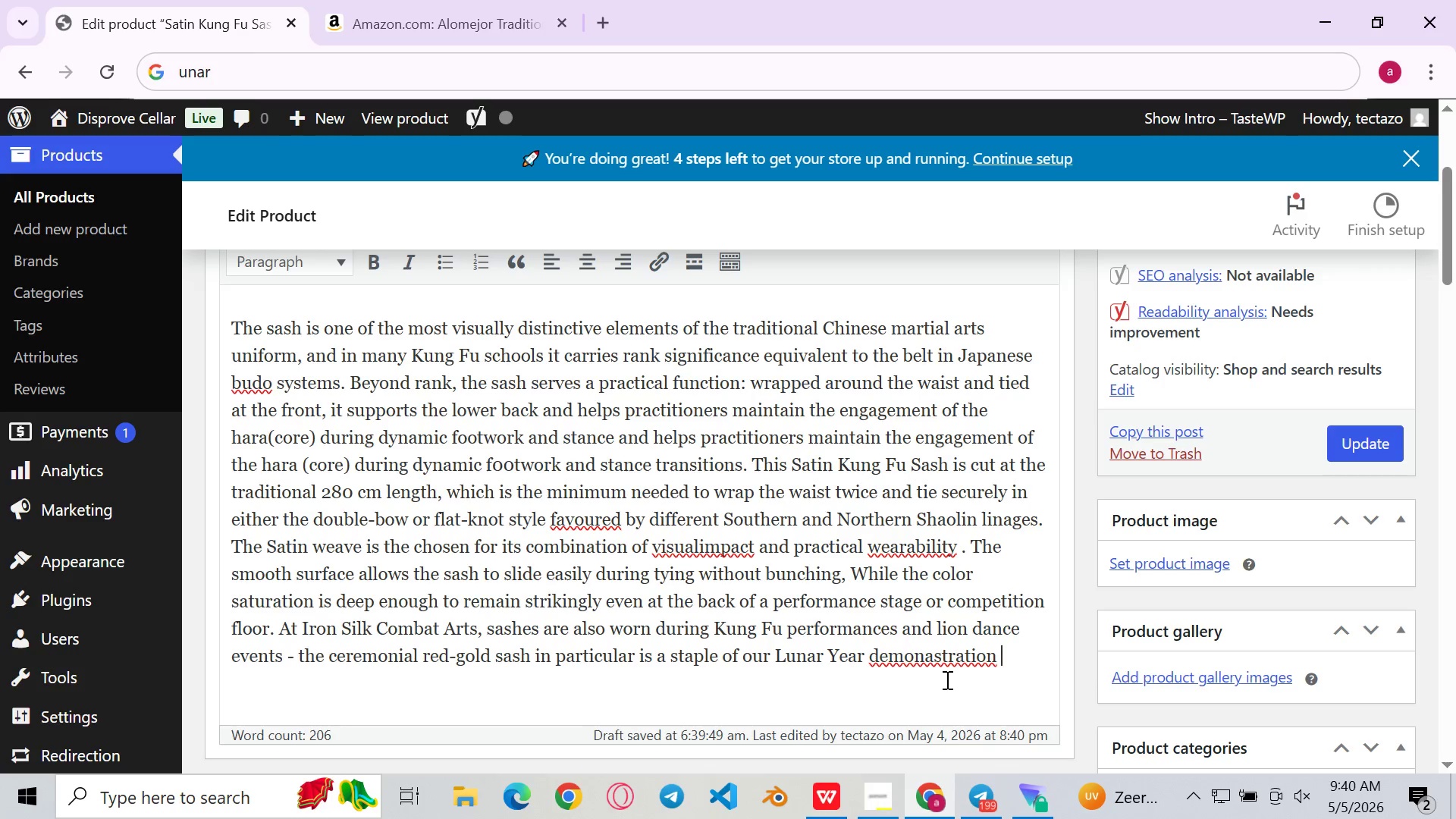 
left_click([936, 657])
 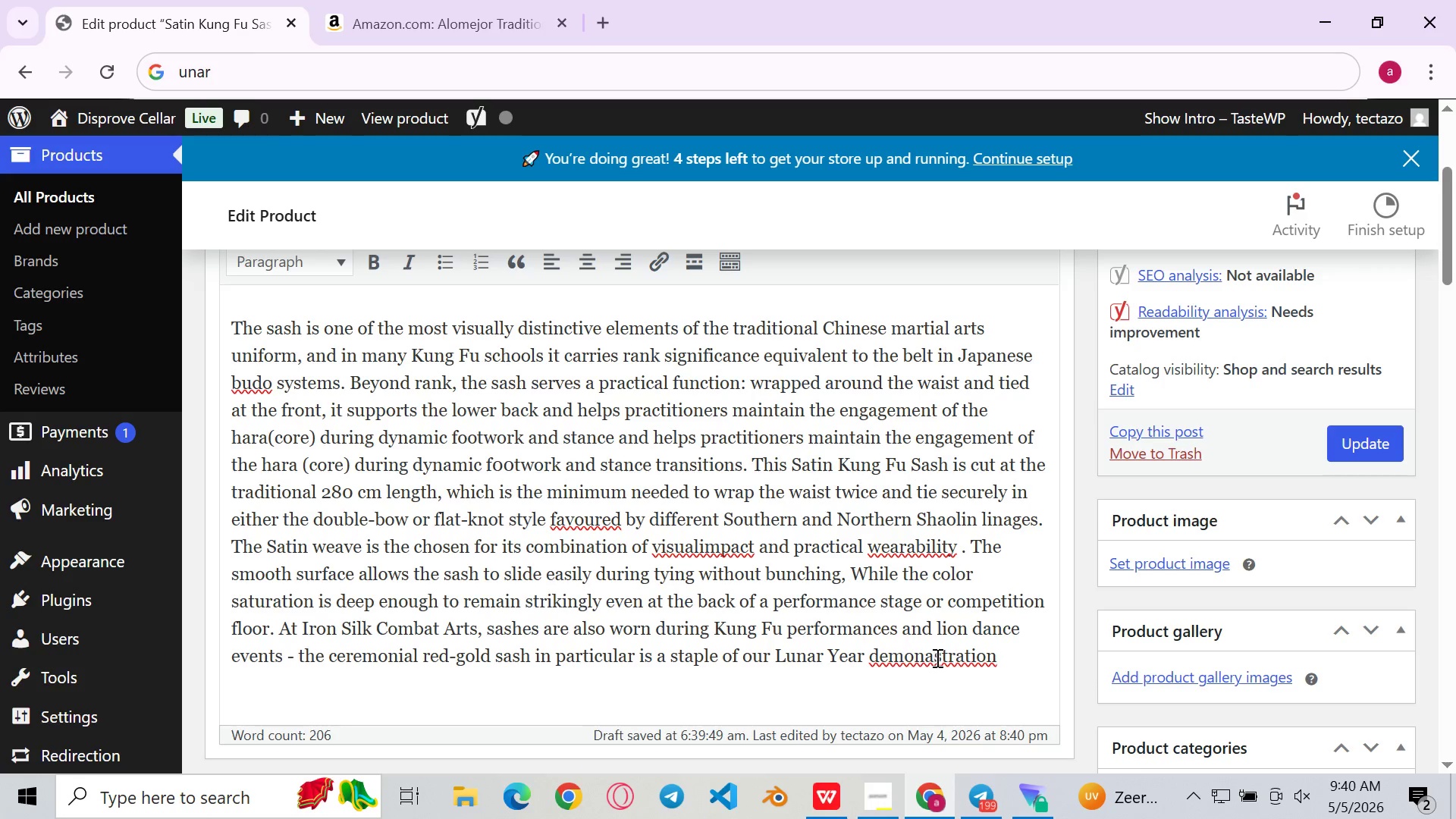 
key(Backspace)
 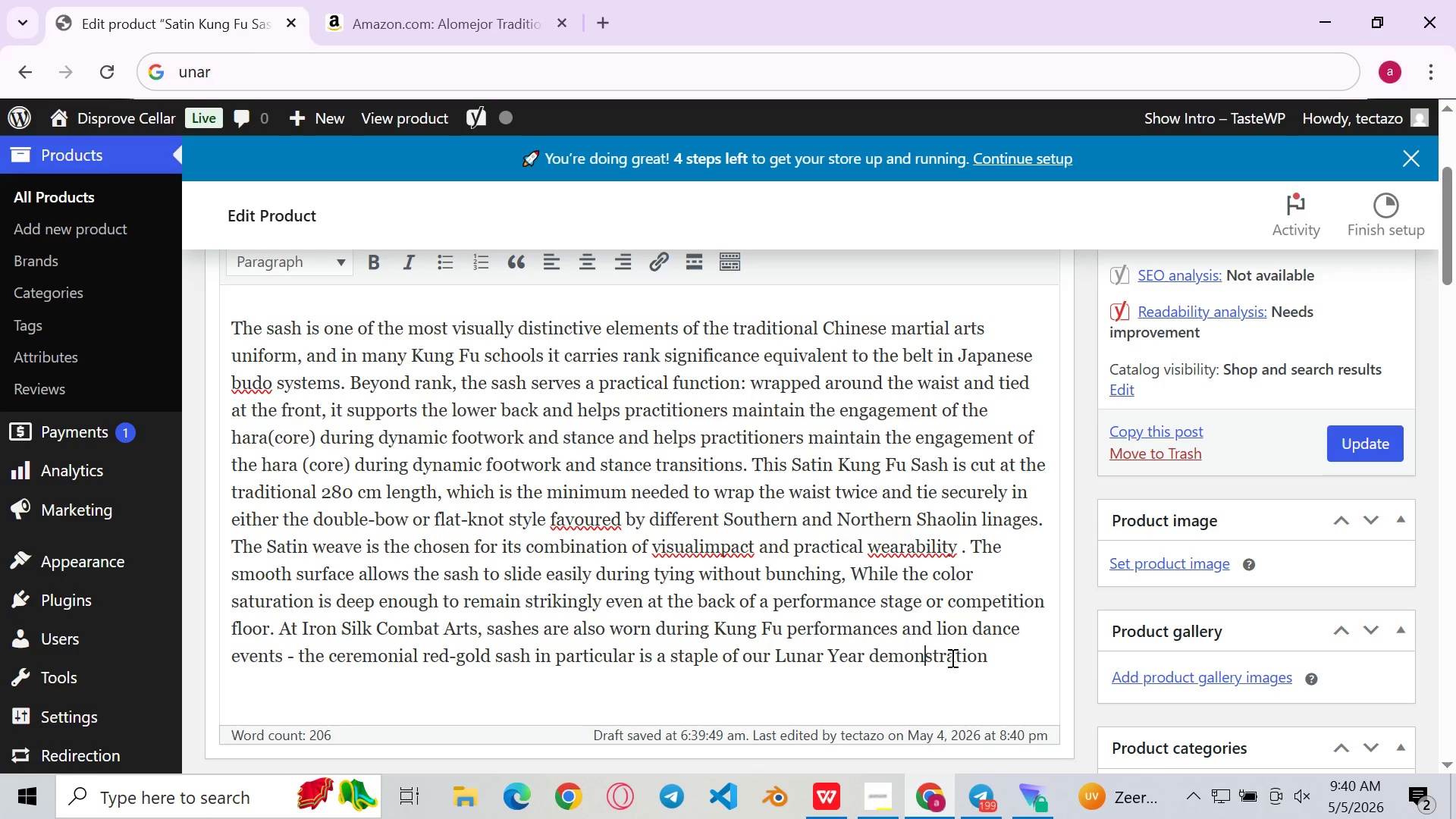 
left_click([997, 653])
 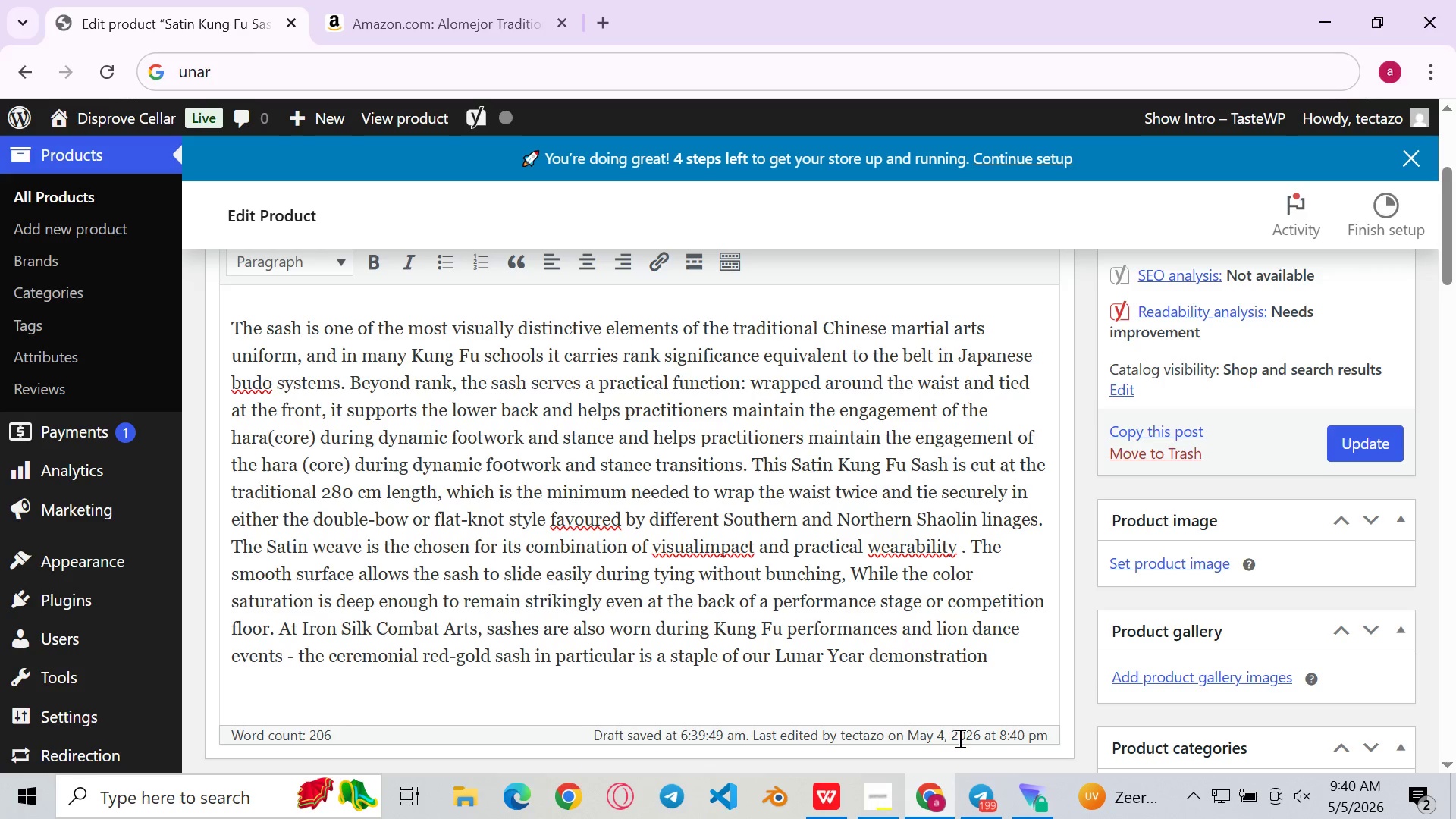 
left_click([959, 738])
 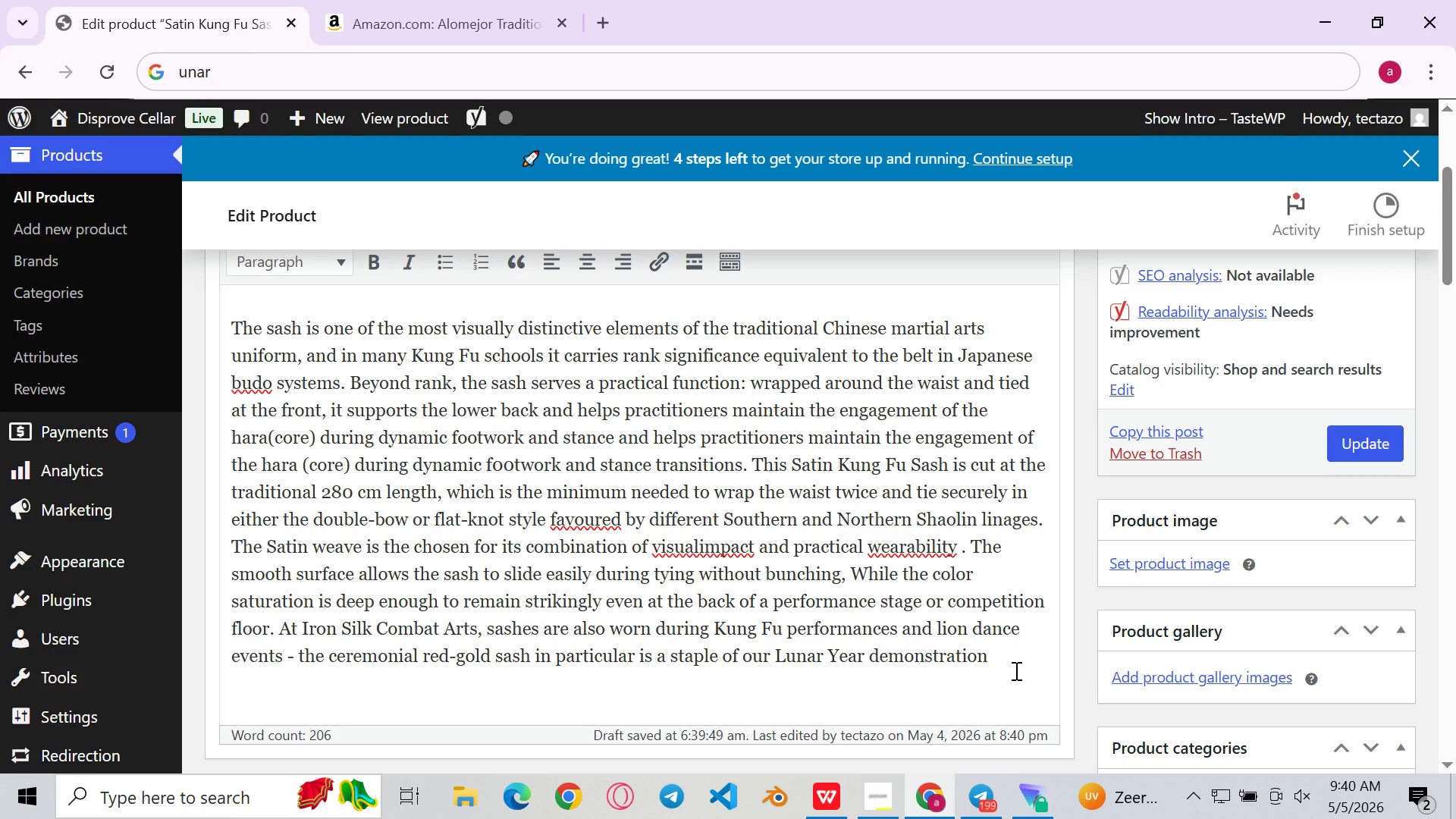 
left_click([1015, 667])
 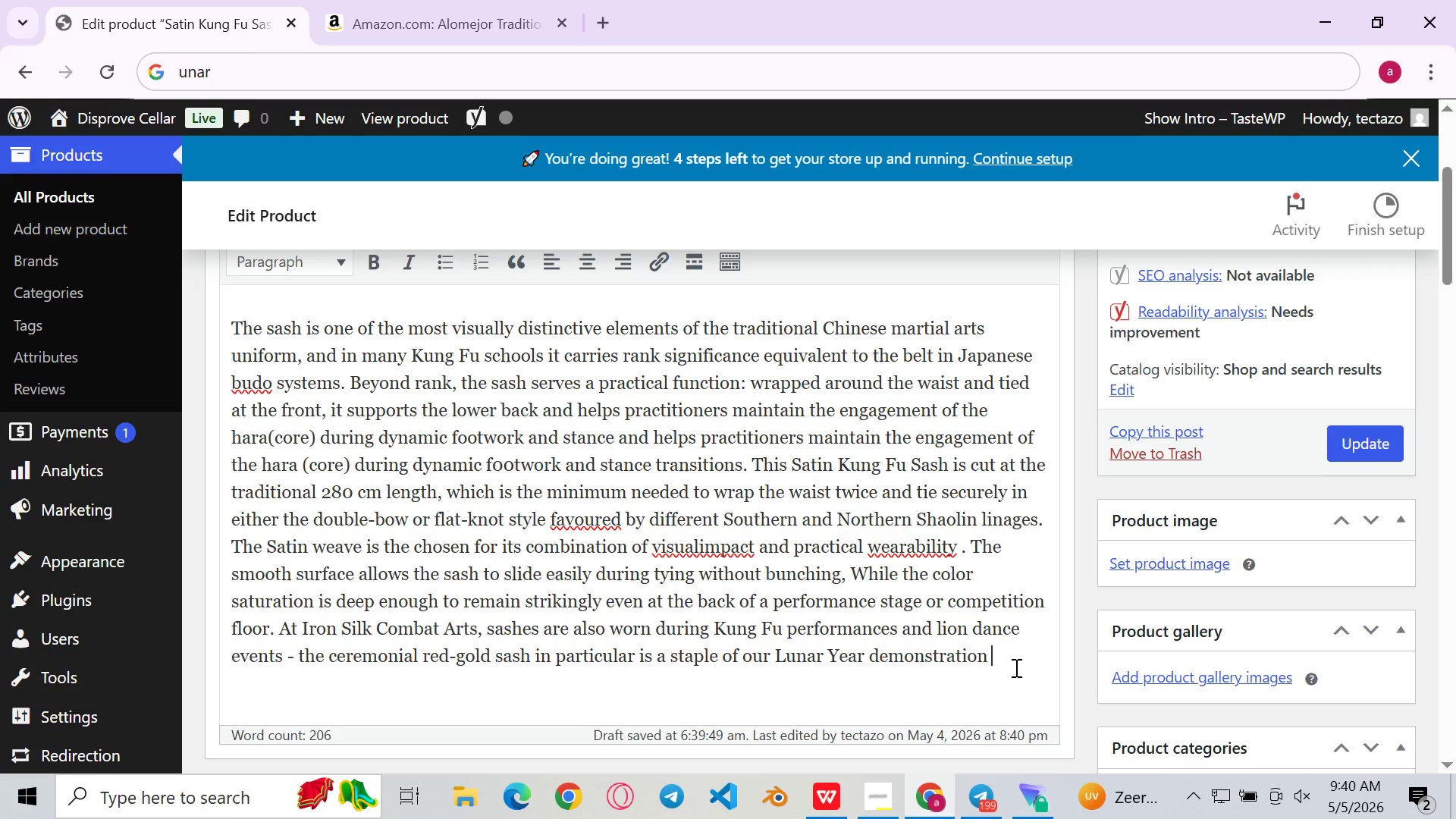 
key(Backspace)
 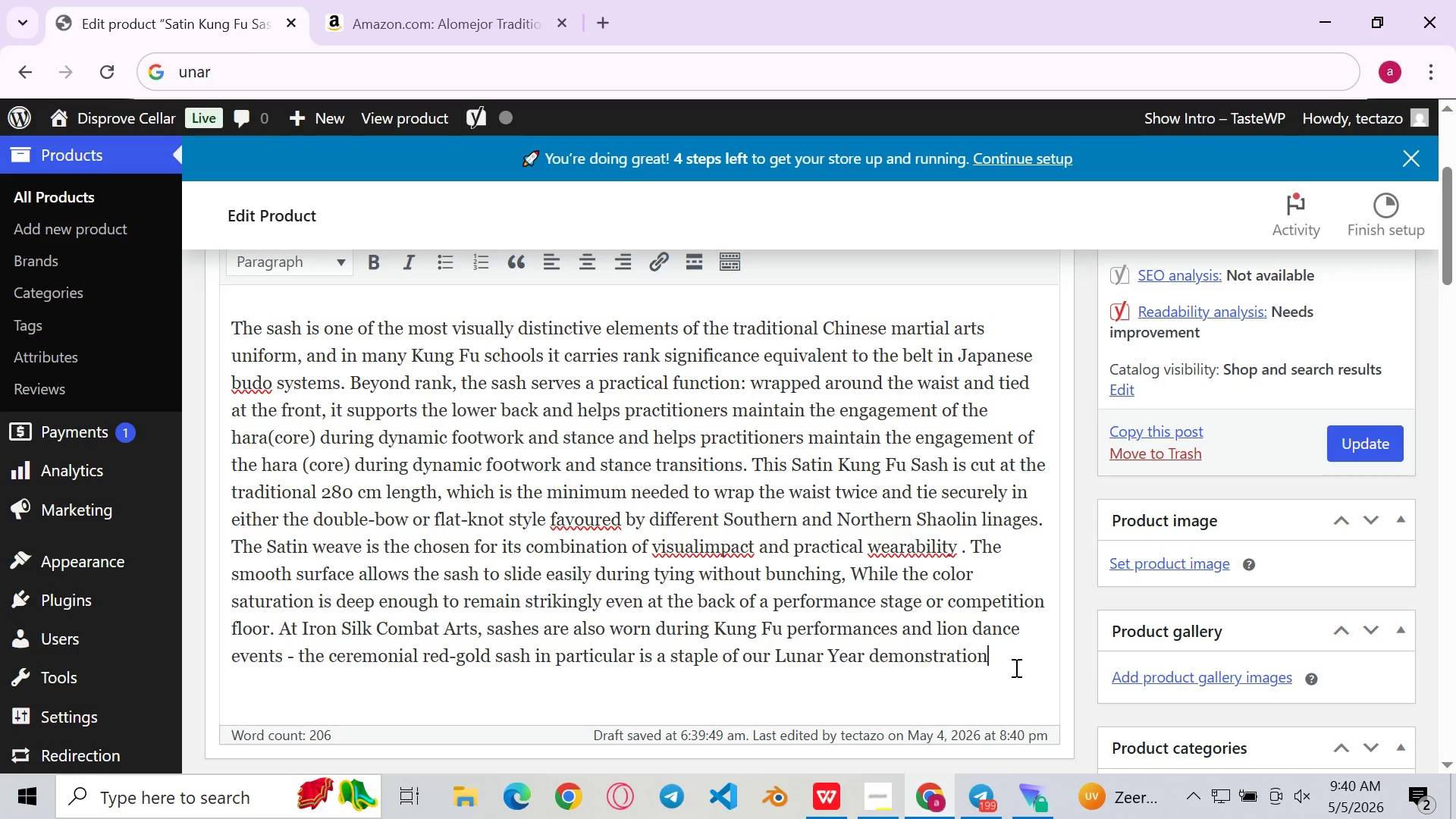 
key(Period)
 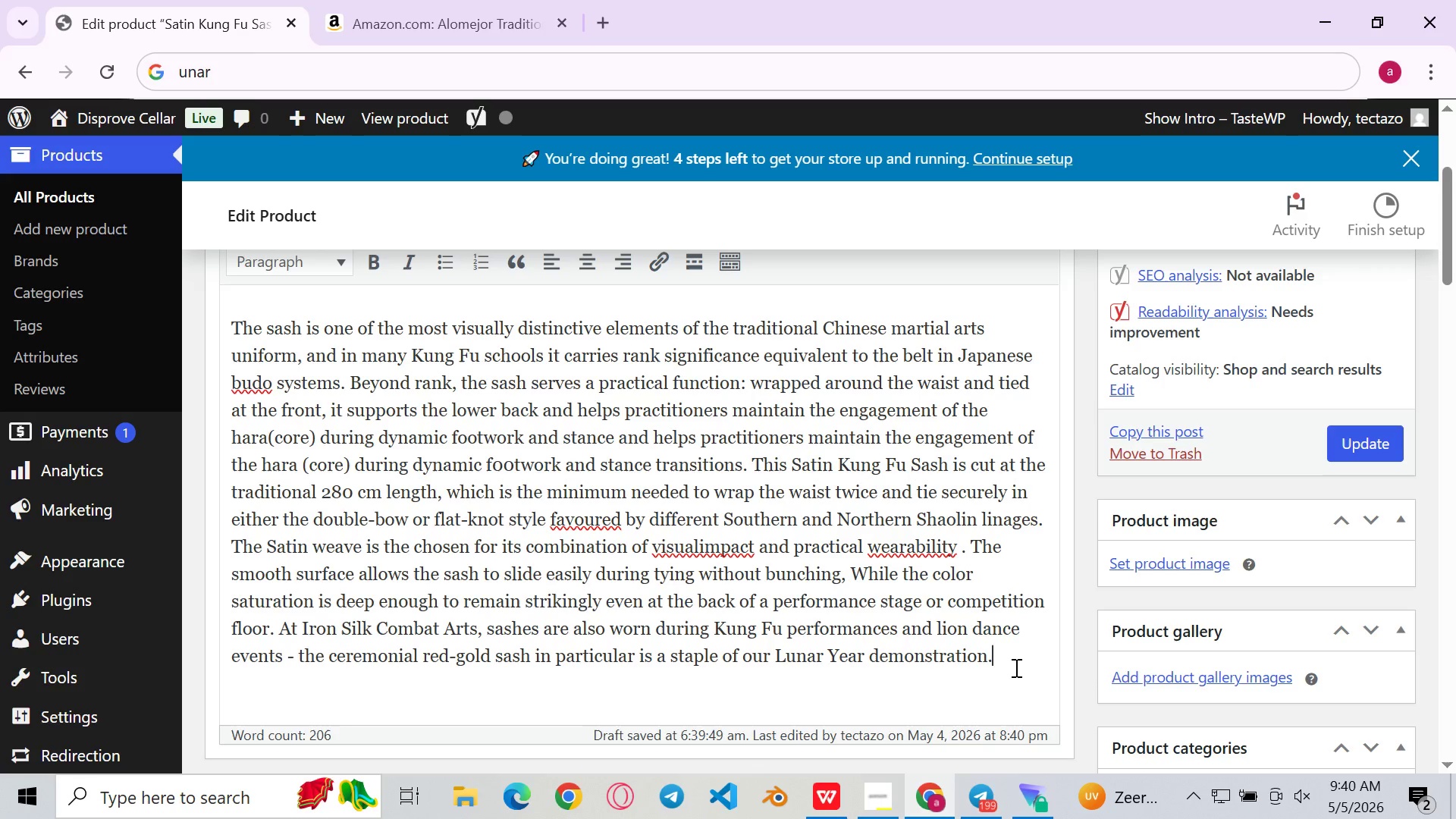 
key(Backspace)
 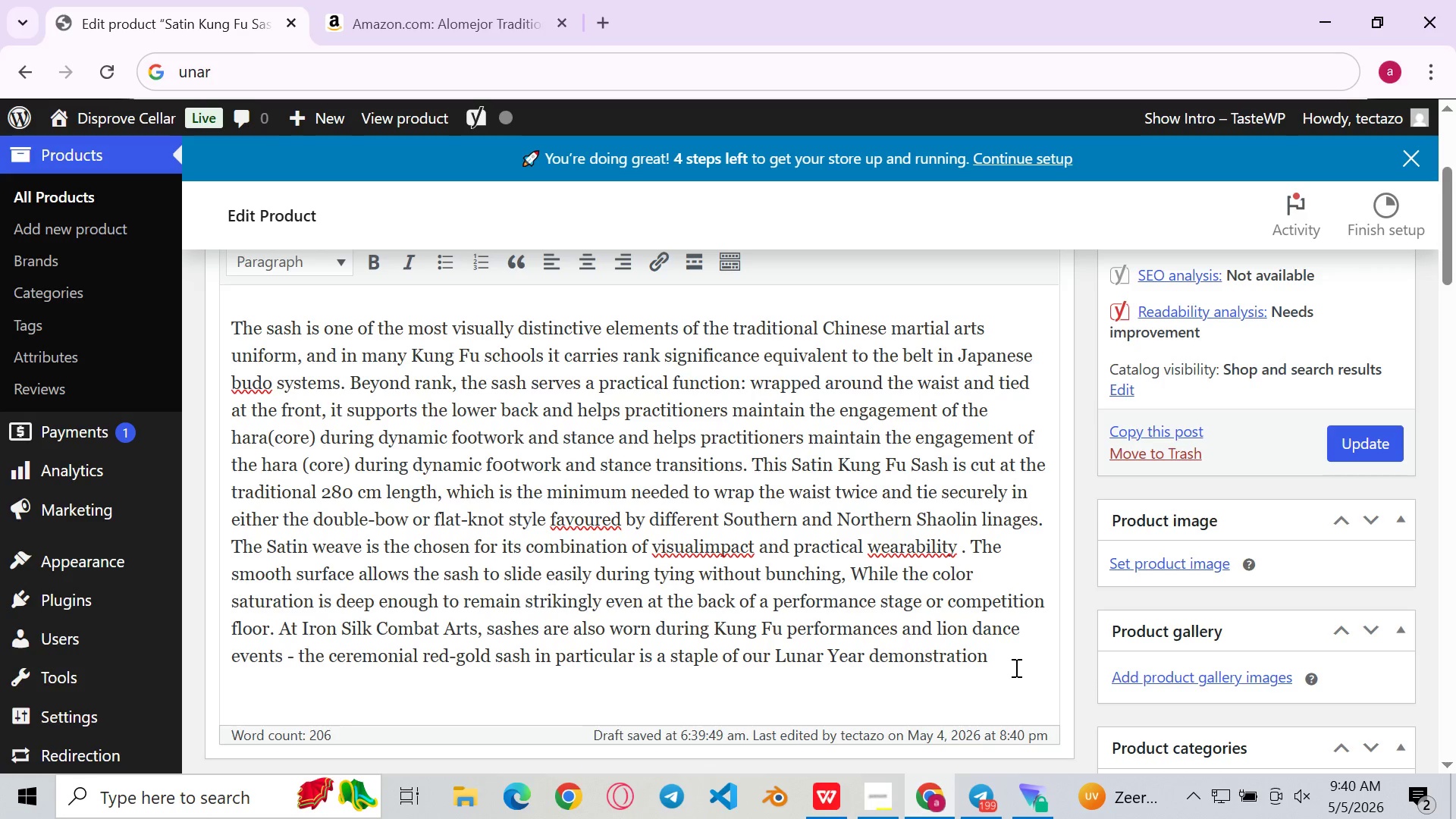 
key(S)
 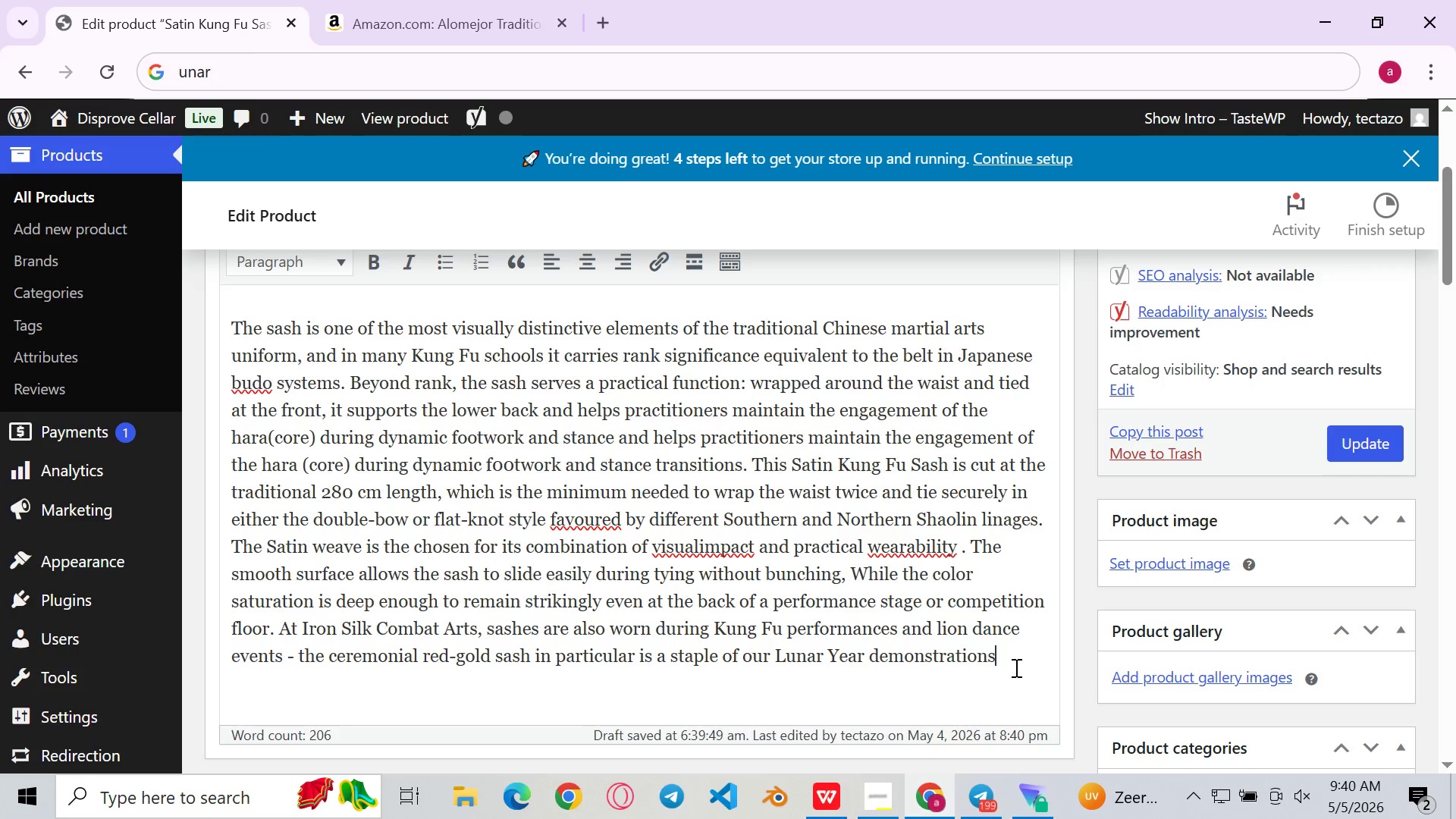 
key(Comma)
 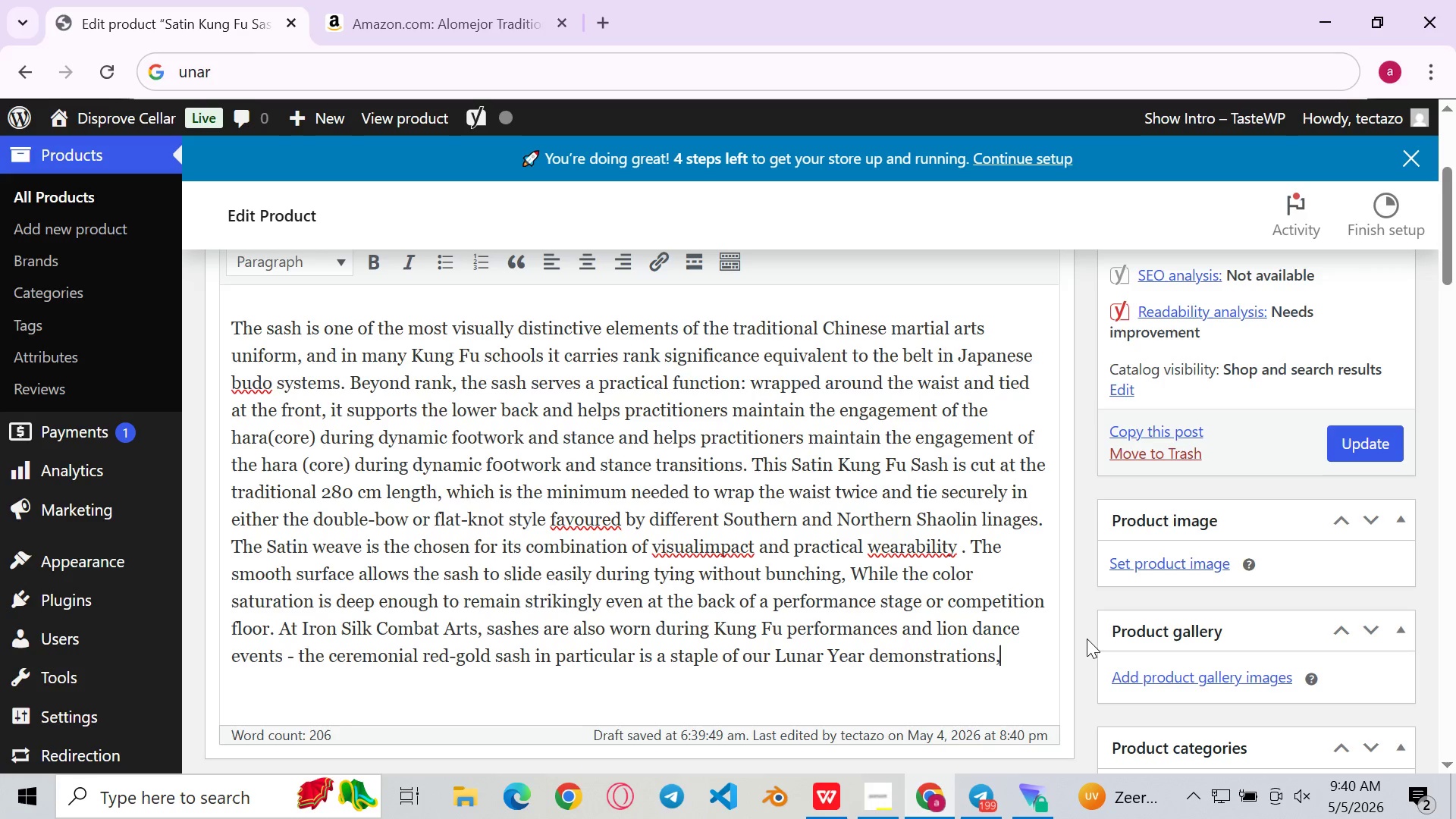 
key(Backspace)
 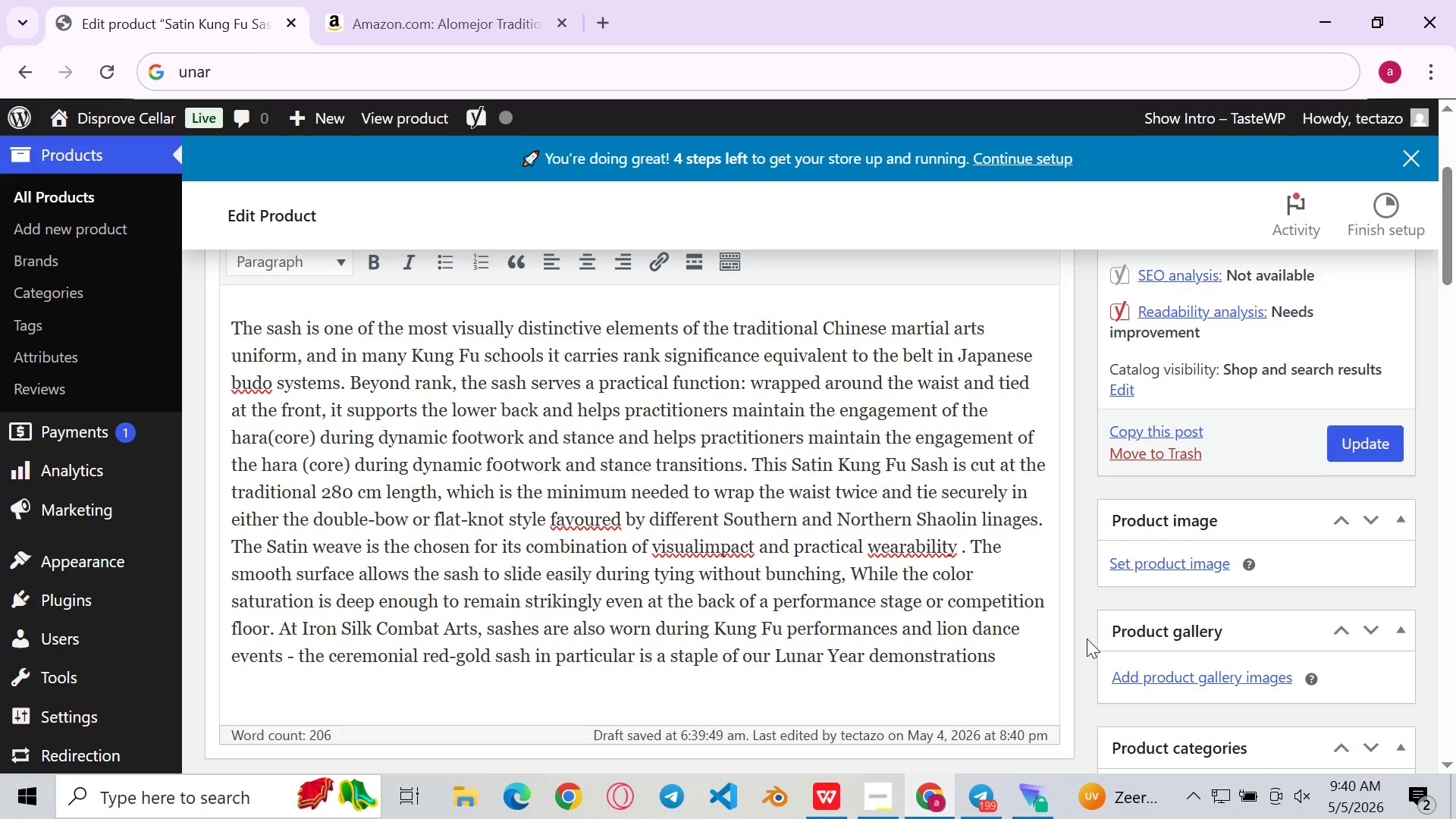 
key(Period)
 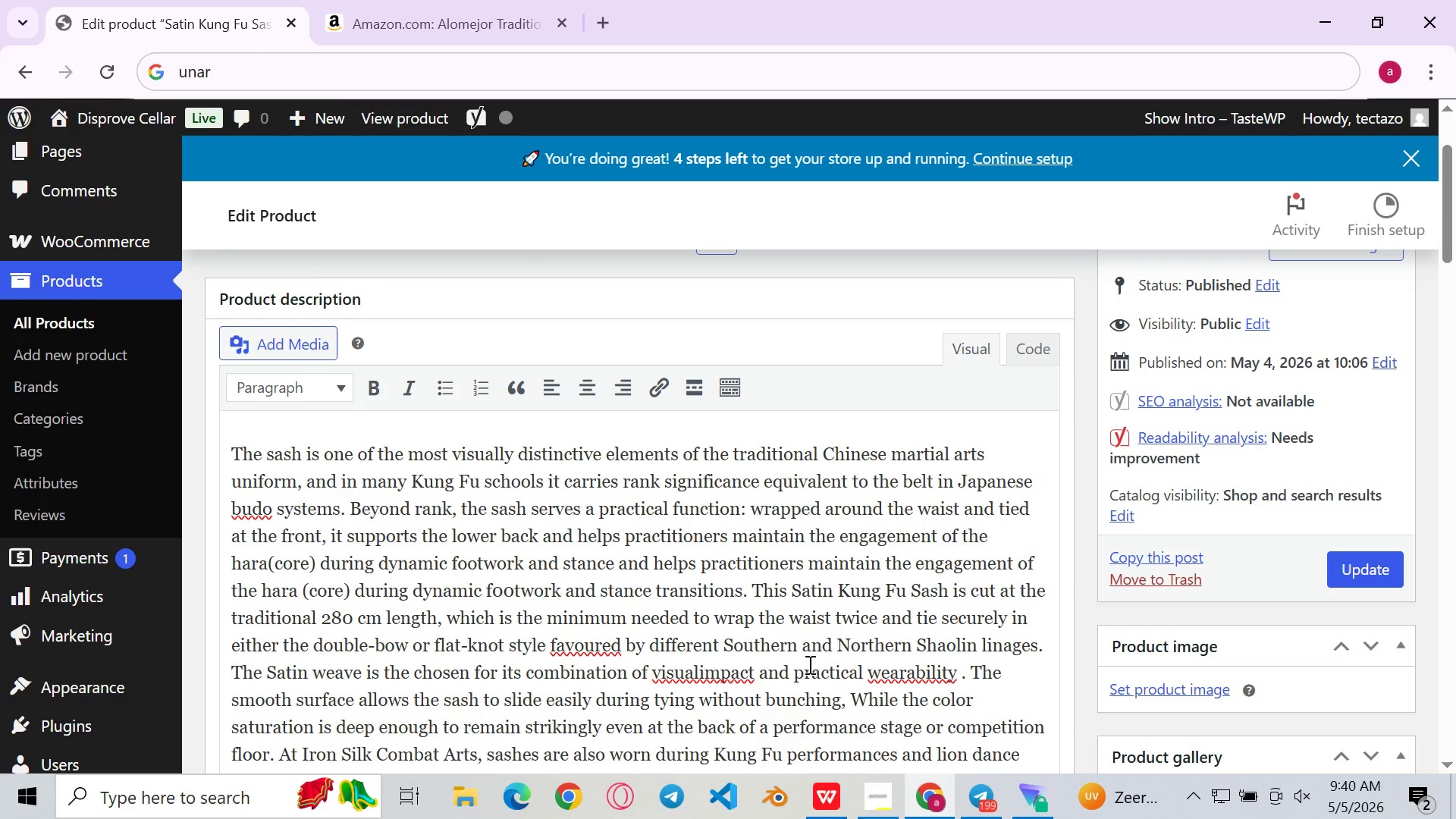 
wait(8.83)
 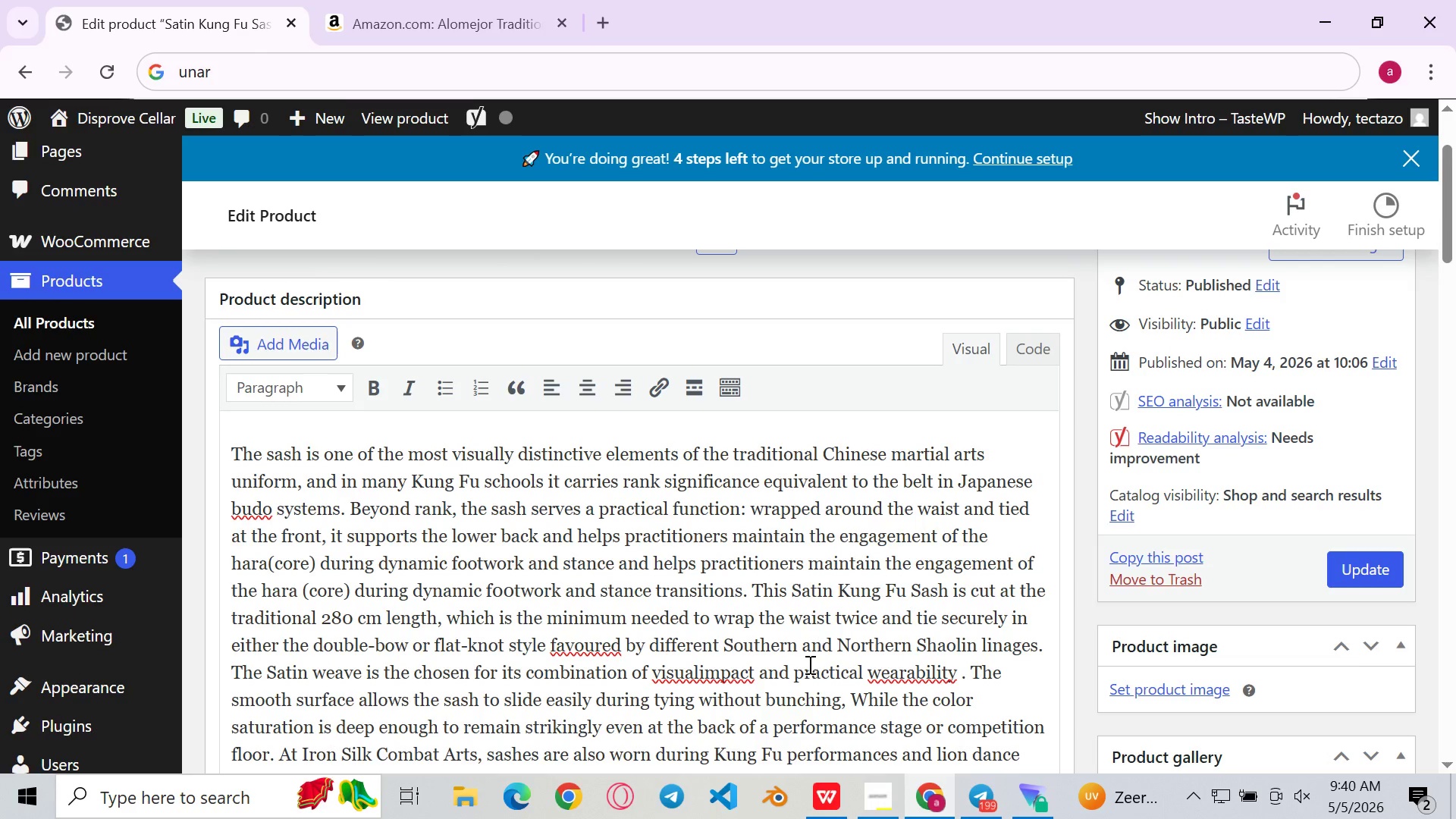 
left_click([847, 435])
 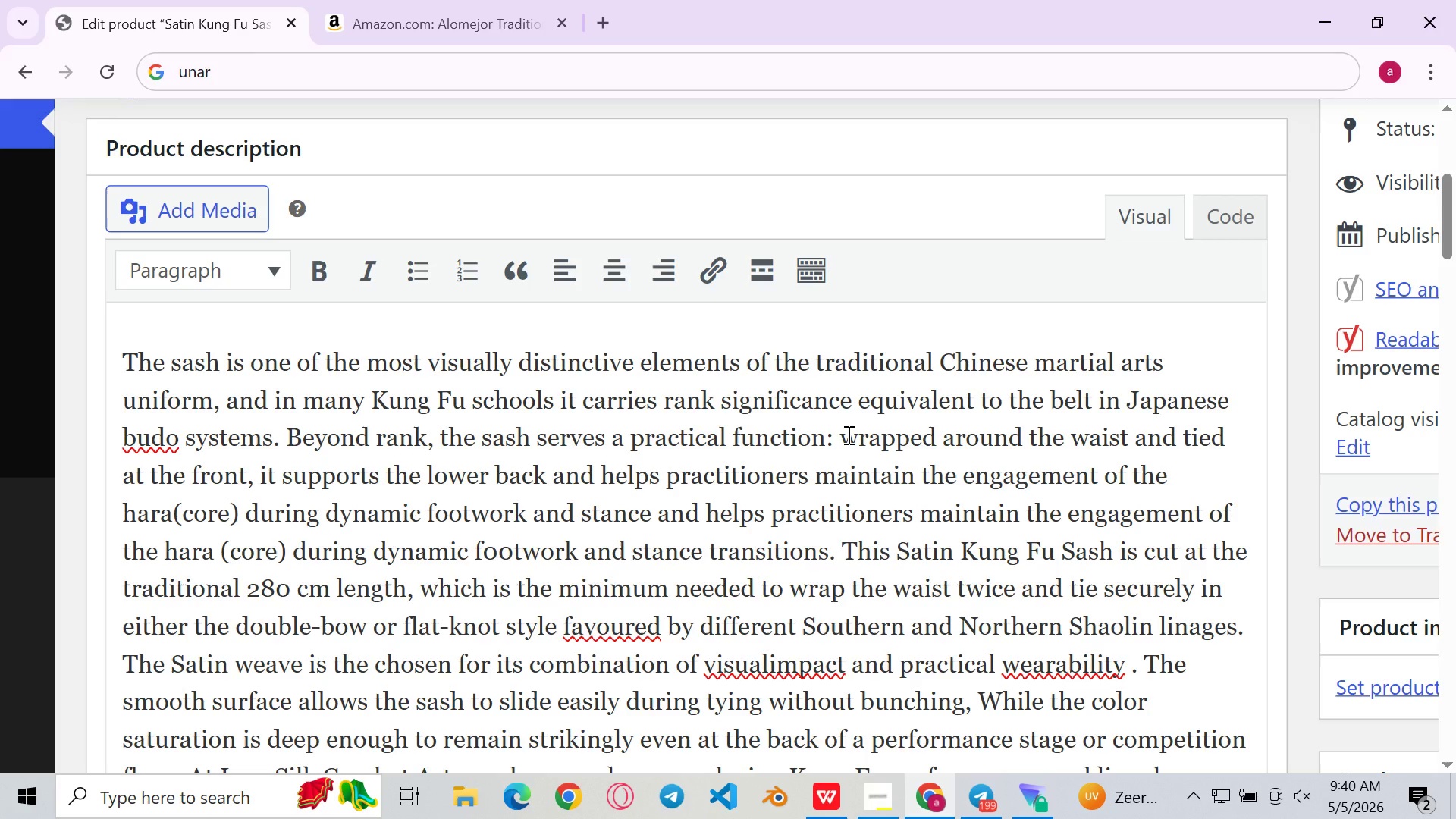 
wait(9.81)
 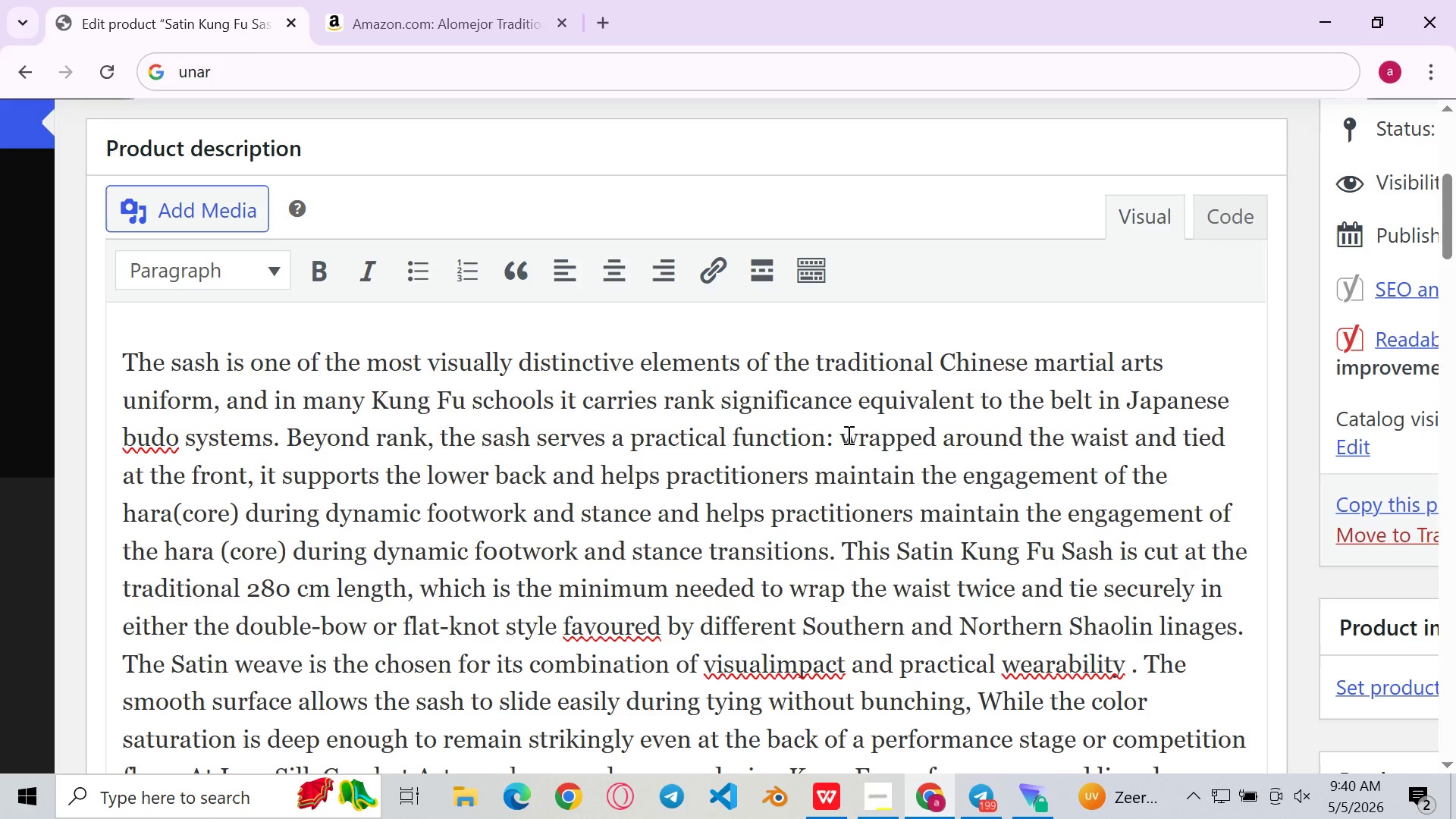 
key(Backspace)
 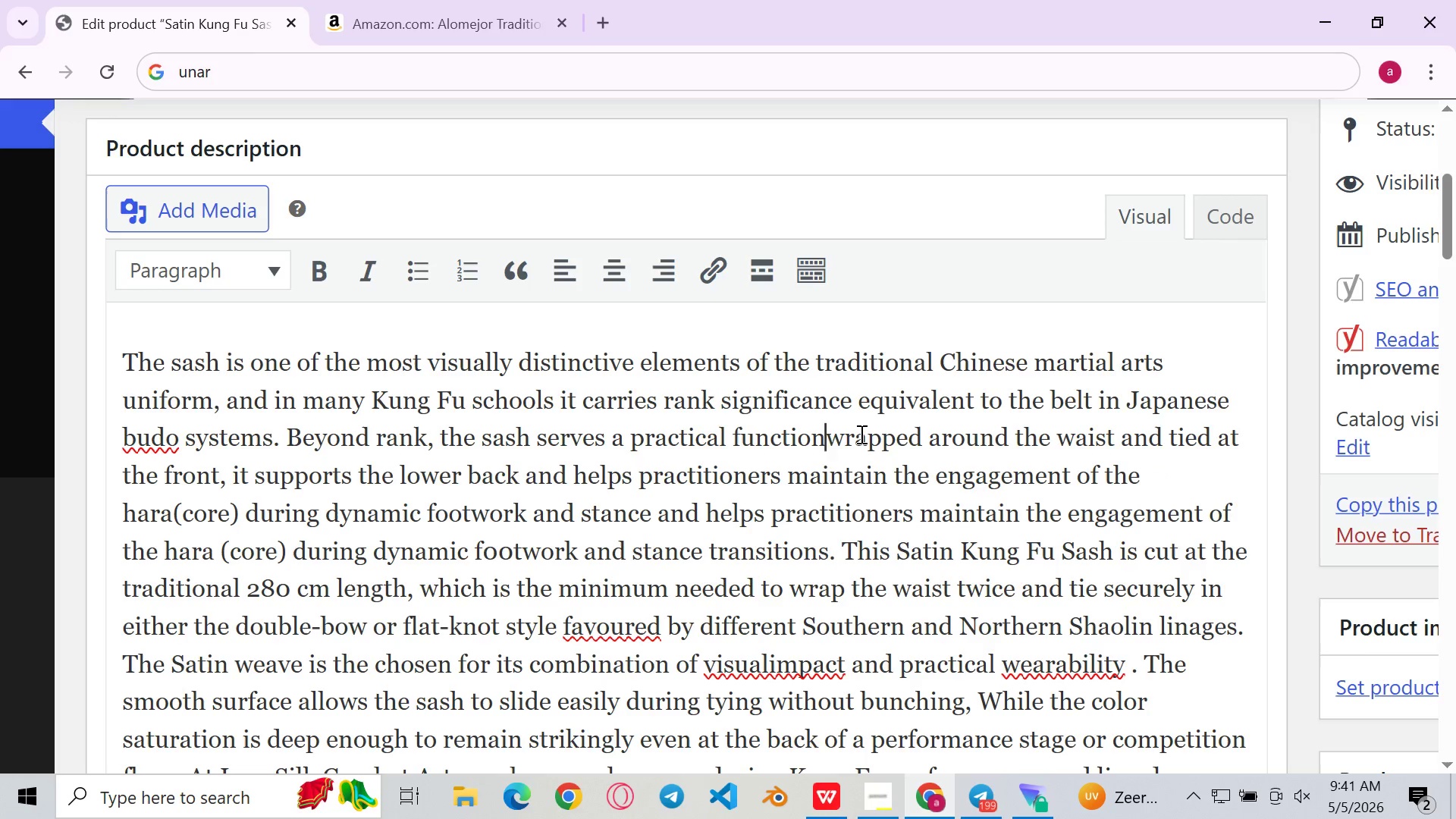 
key(Backspace)
 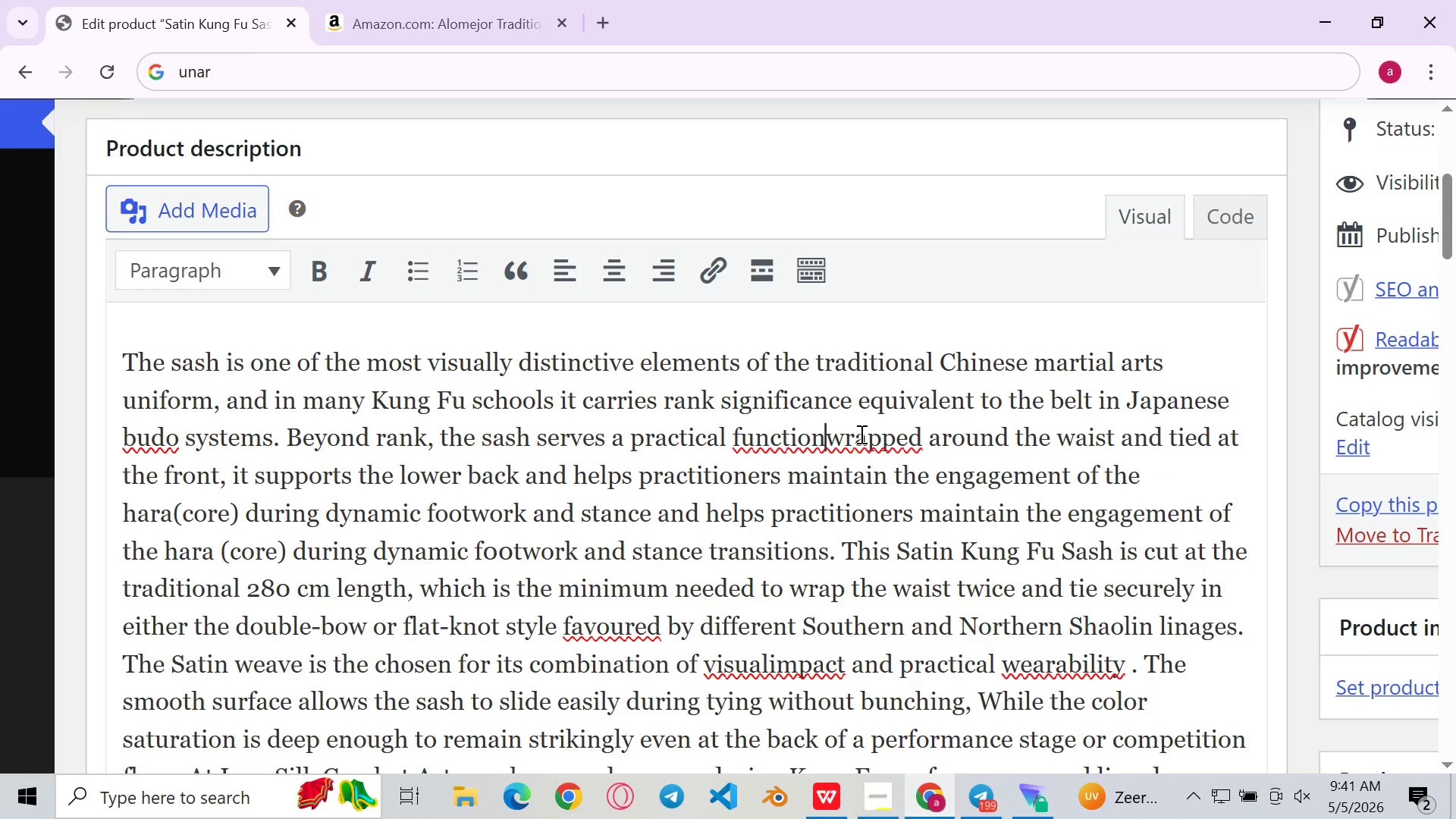 
key(Period)
 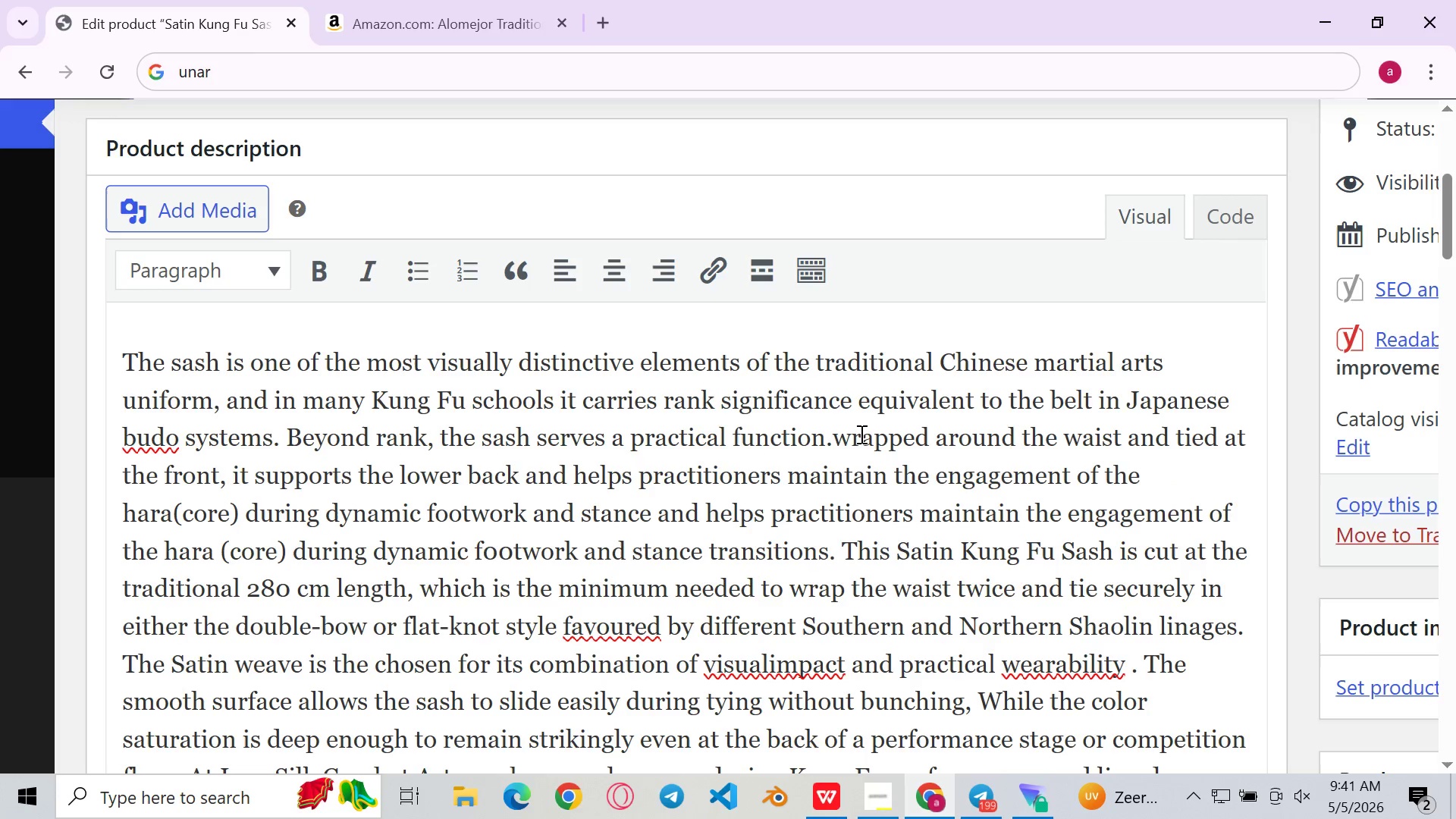 
key(Space)
 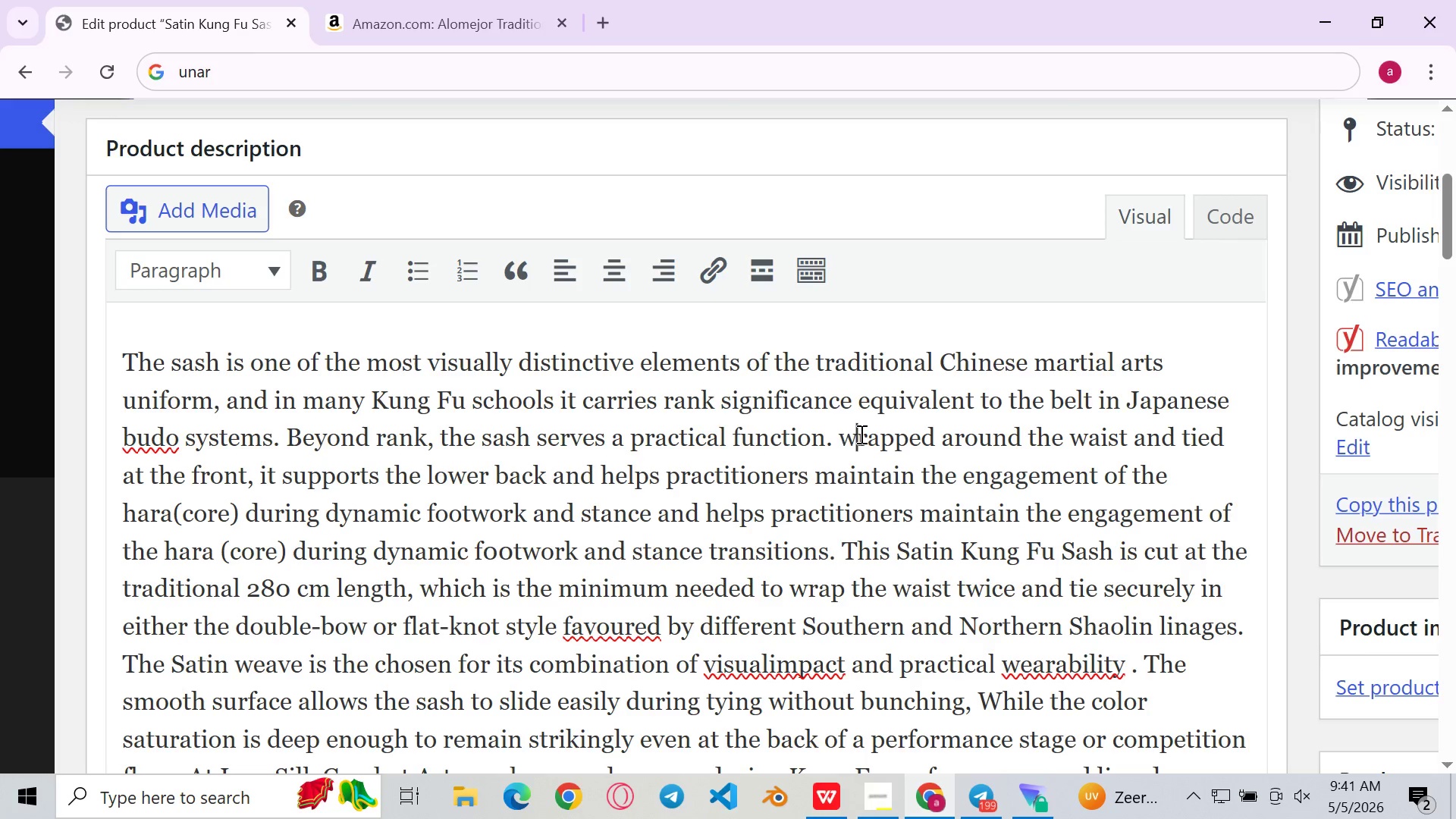 
key(ArrowRight)
 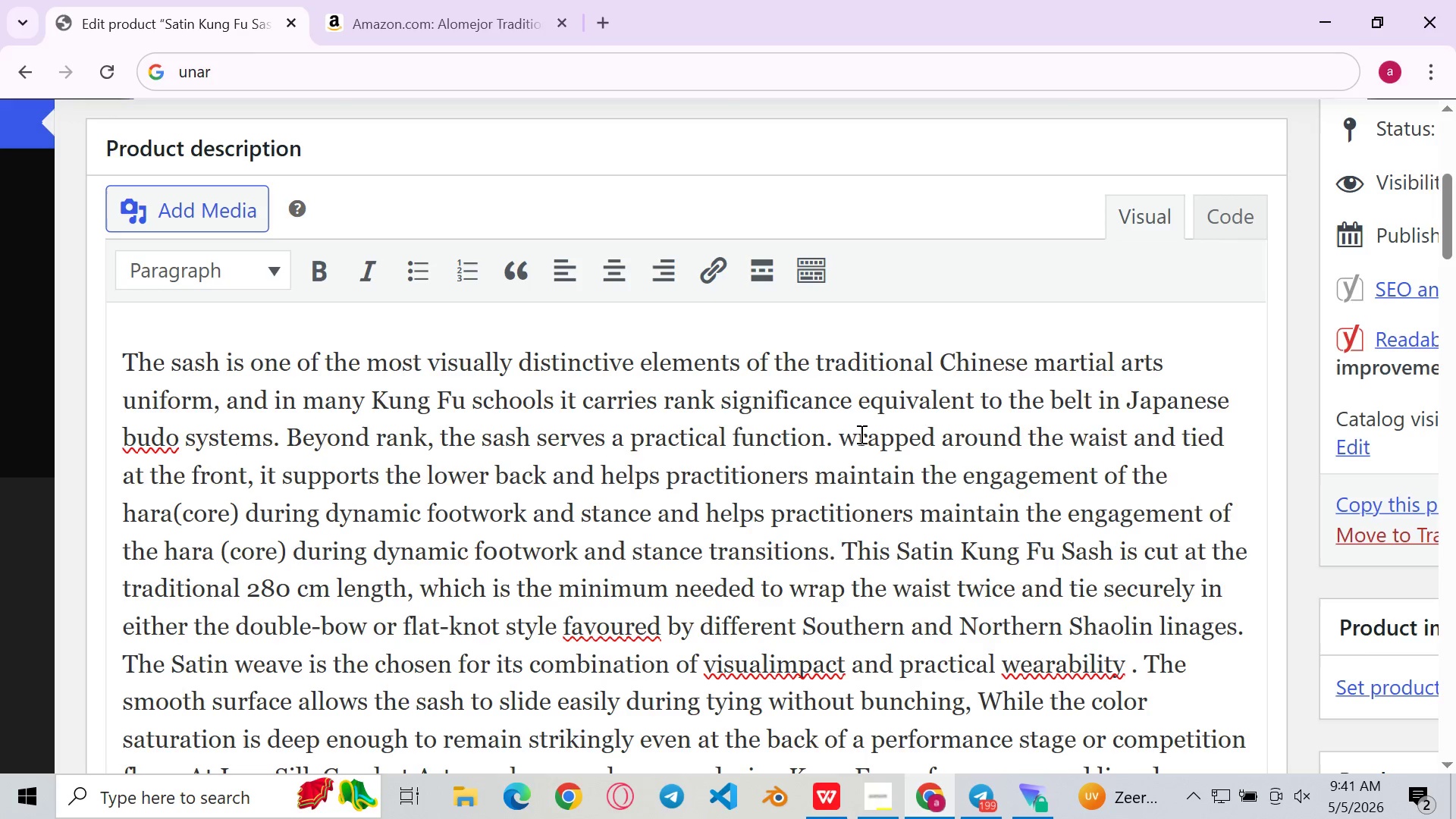 
key(Backspace)
 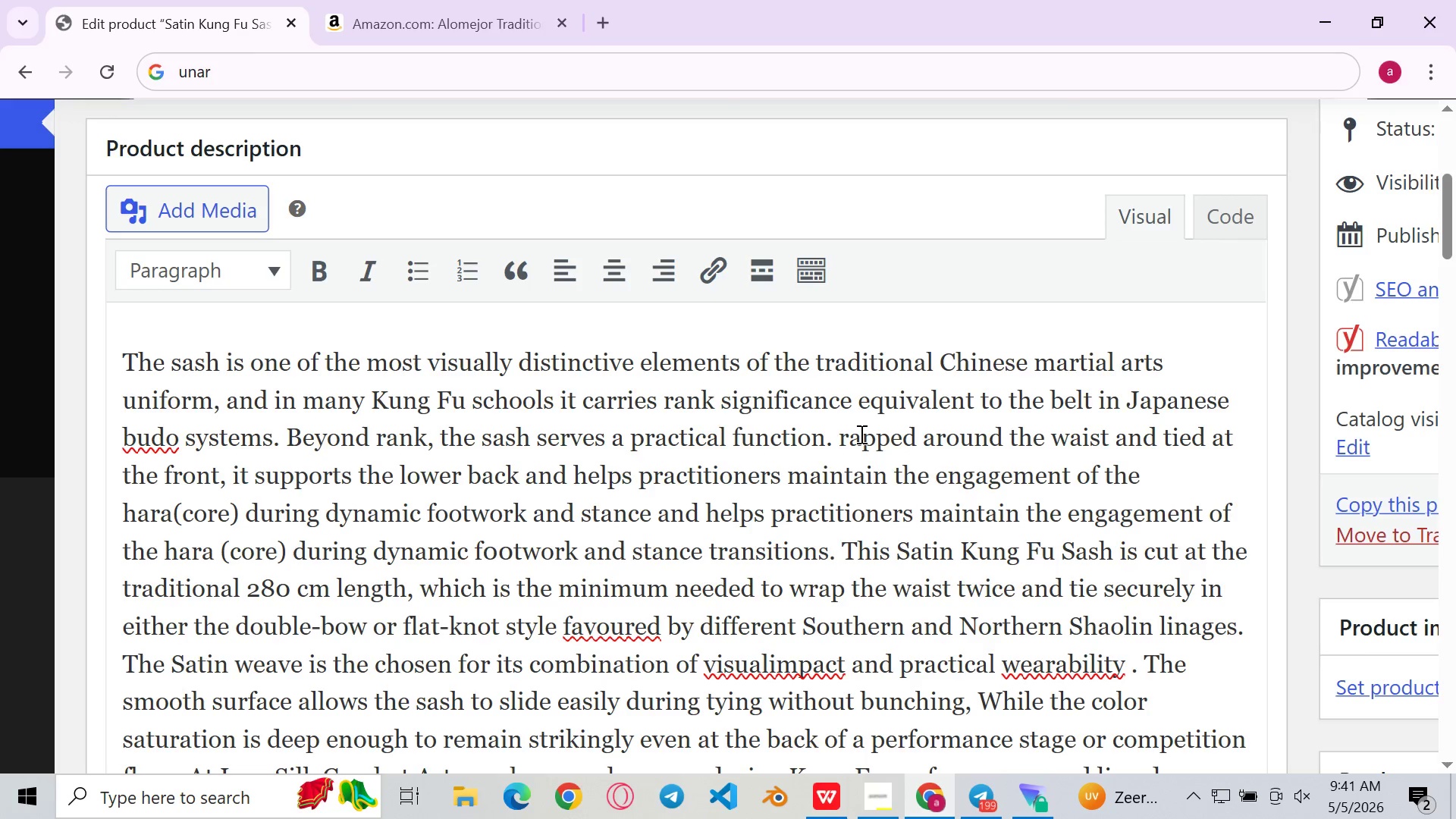 
key(Shift+W)
 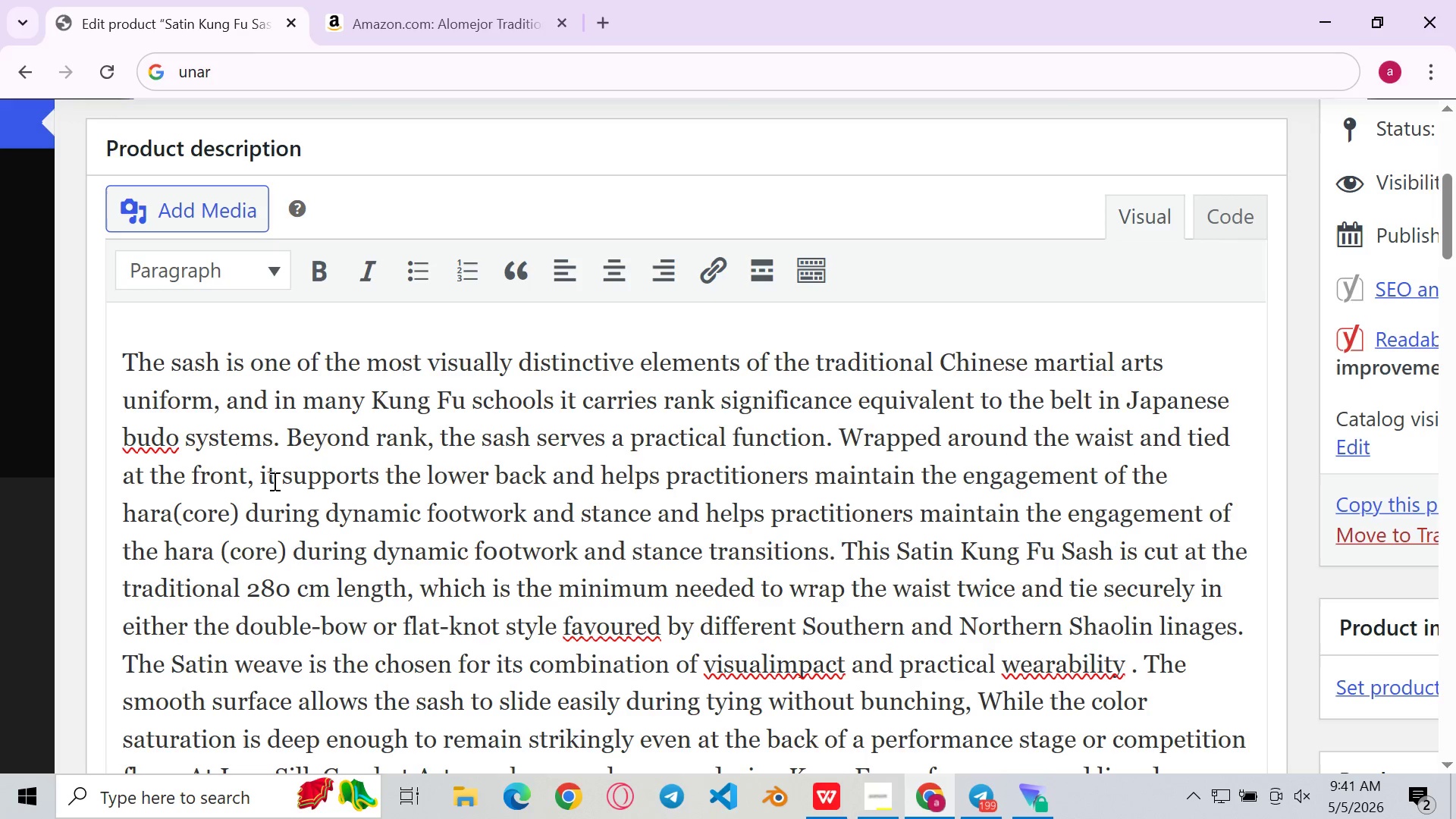 
left_click([257, 477])
 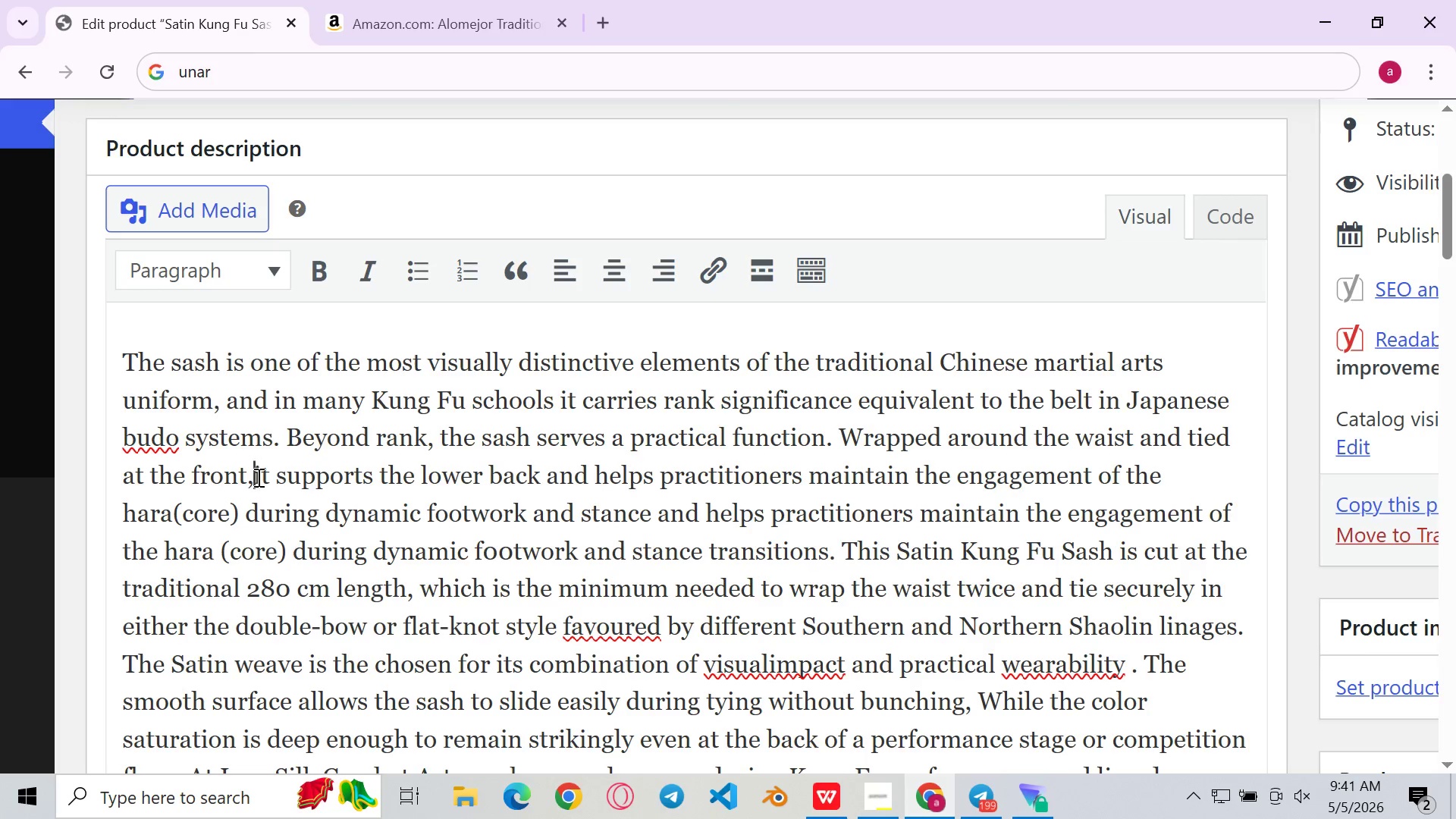 
key(Backspace)
 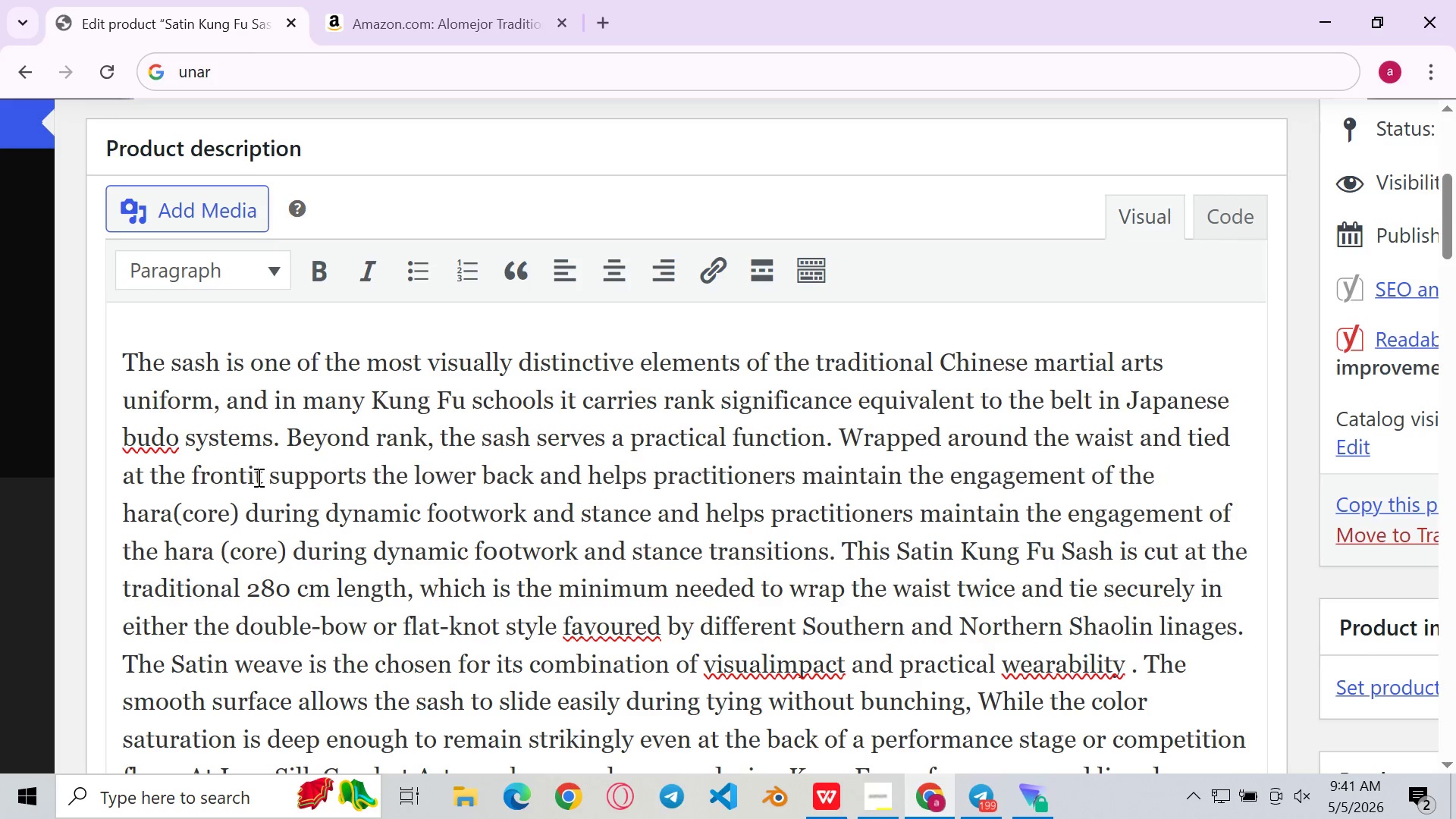 
key(Backspace)
 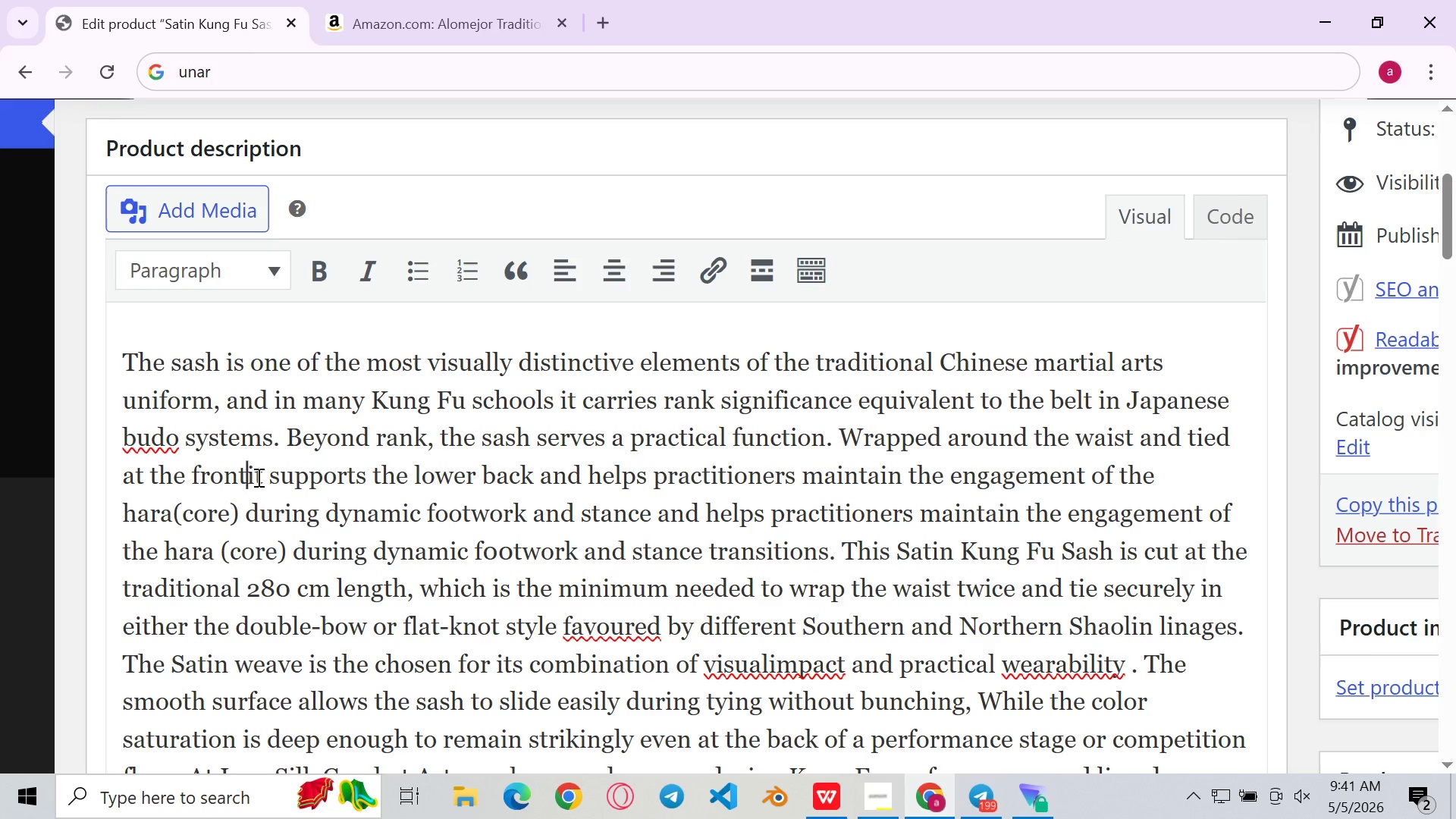 
key(Period)
 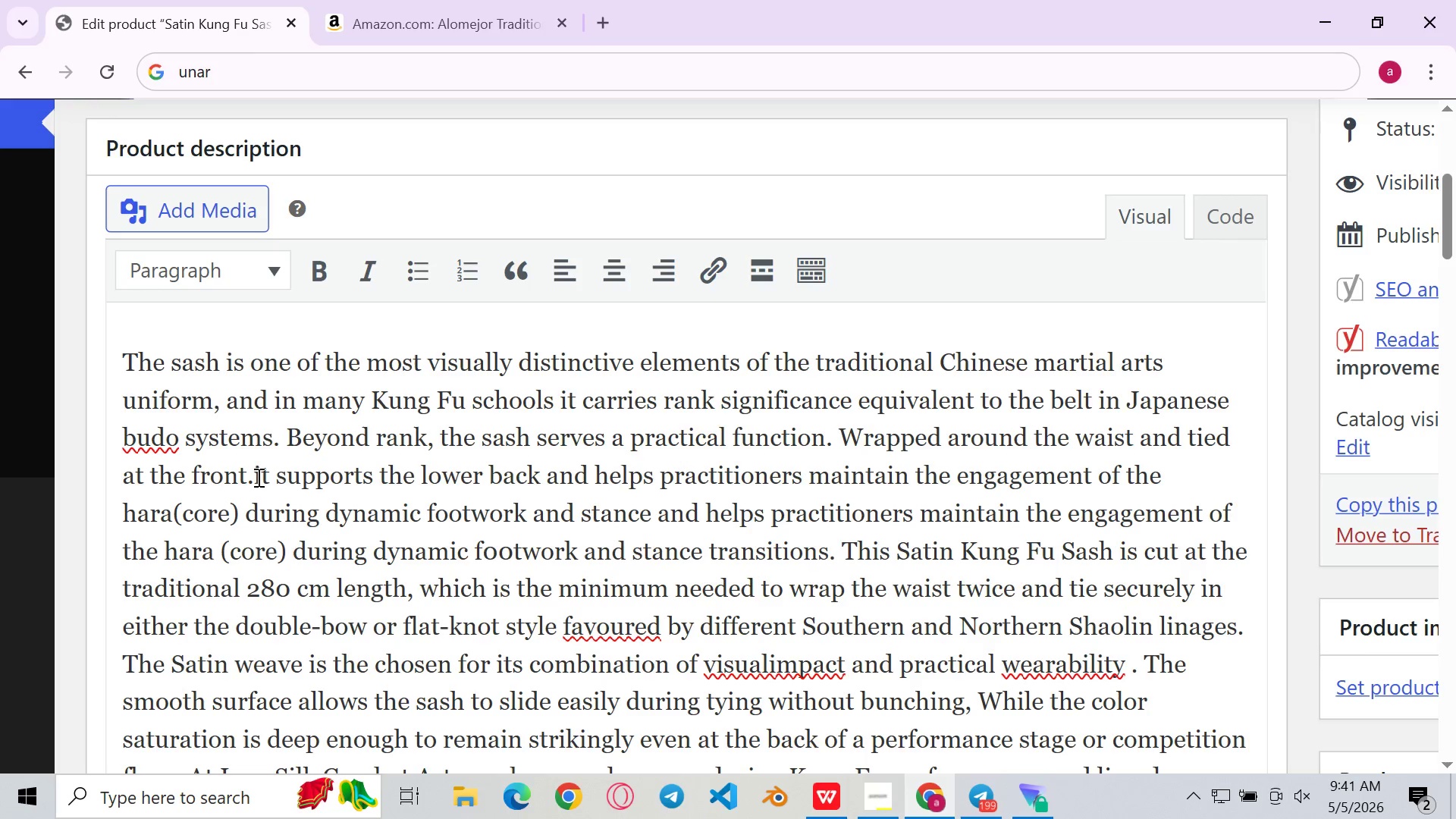 
key(ArrowRight)
 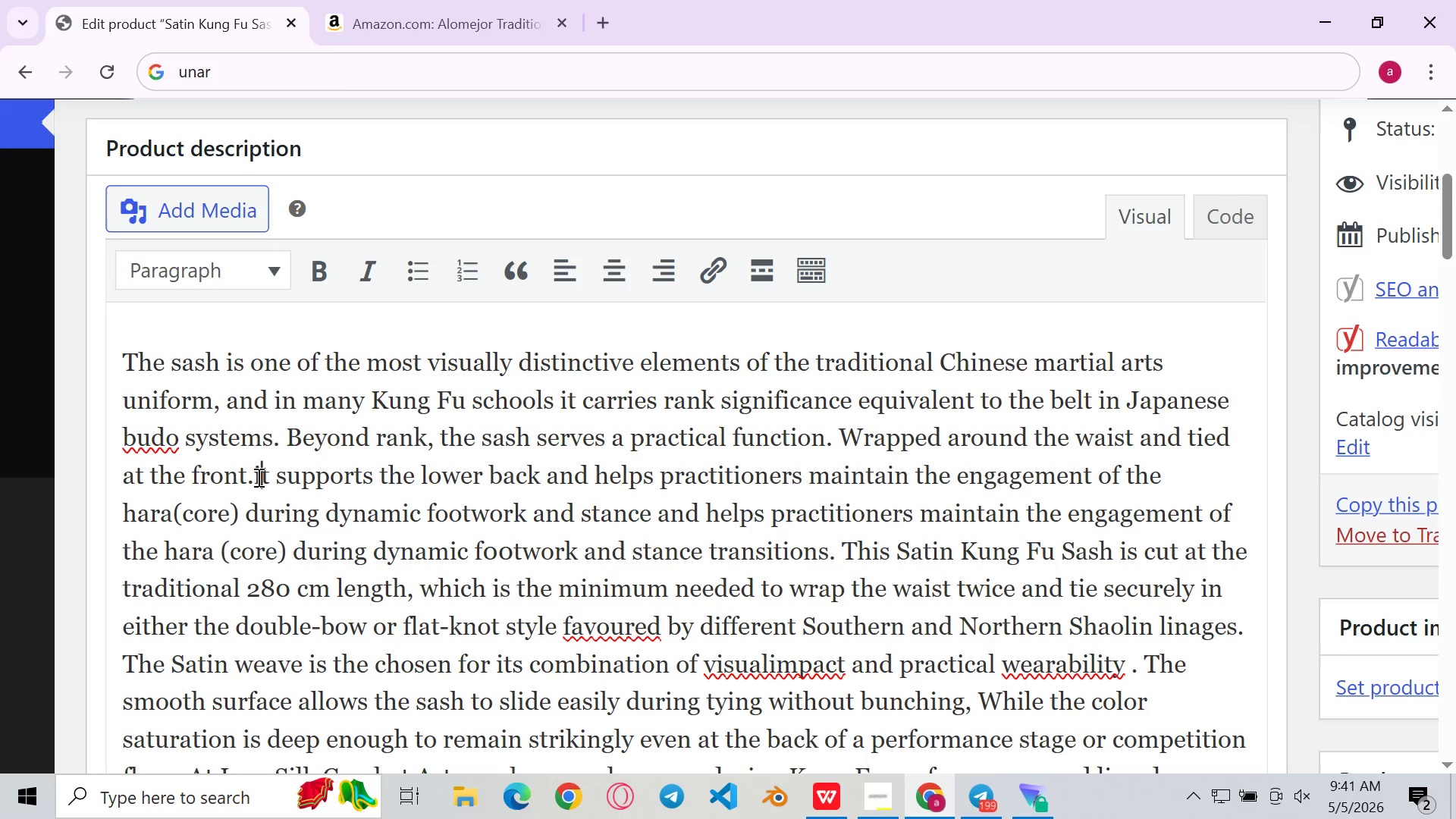 
key(ArrowLeft)
 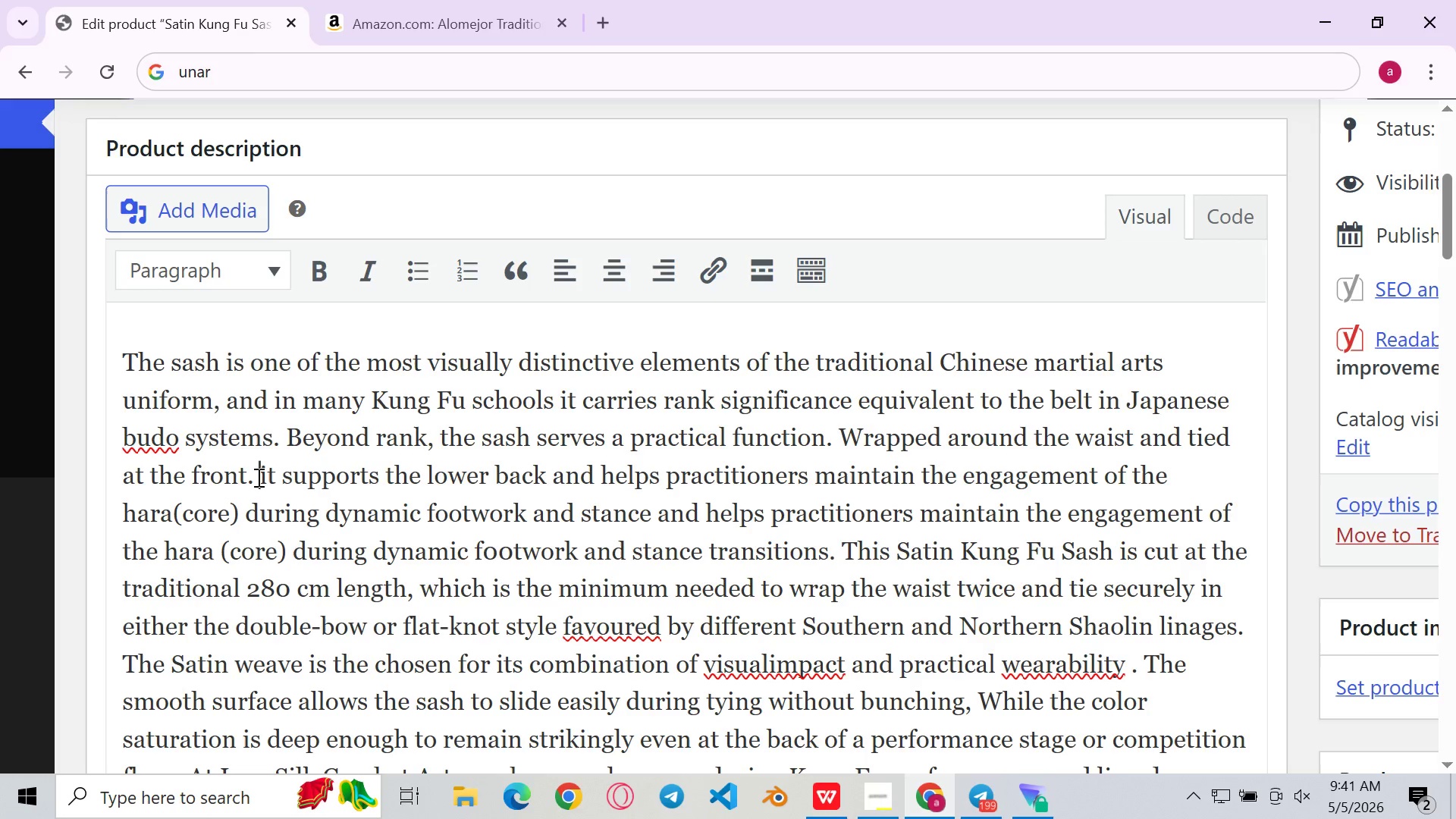 
key(Space)
 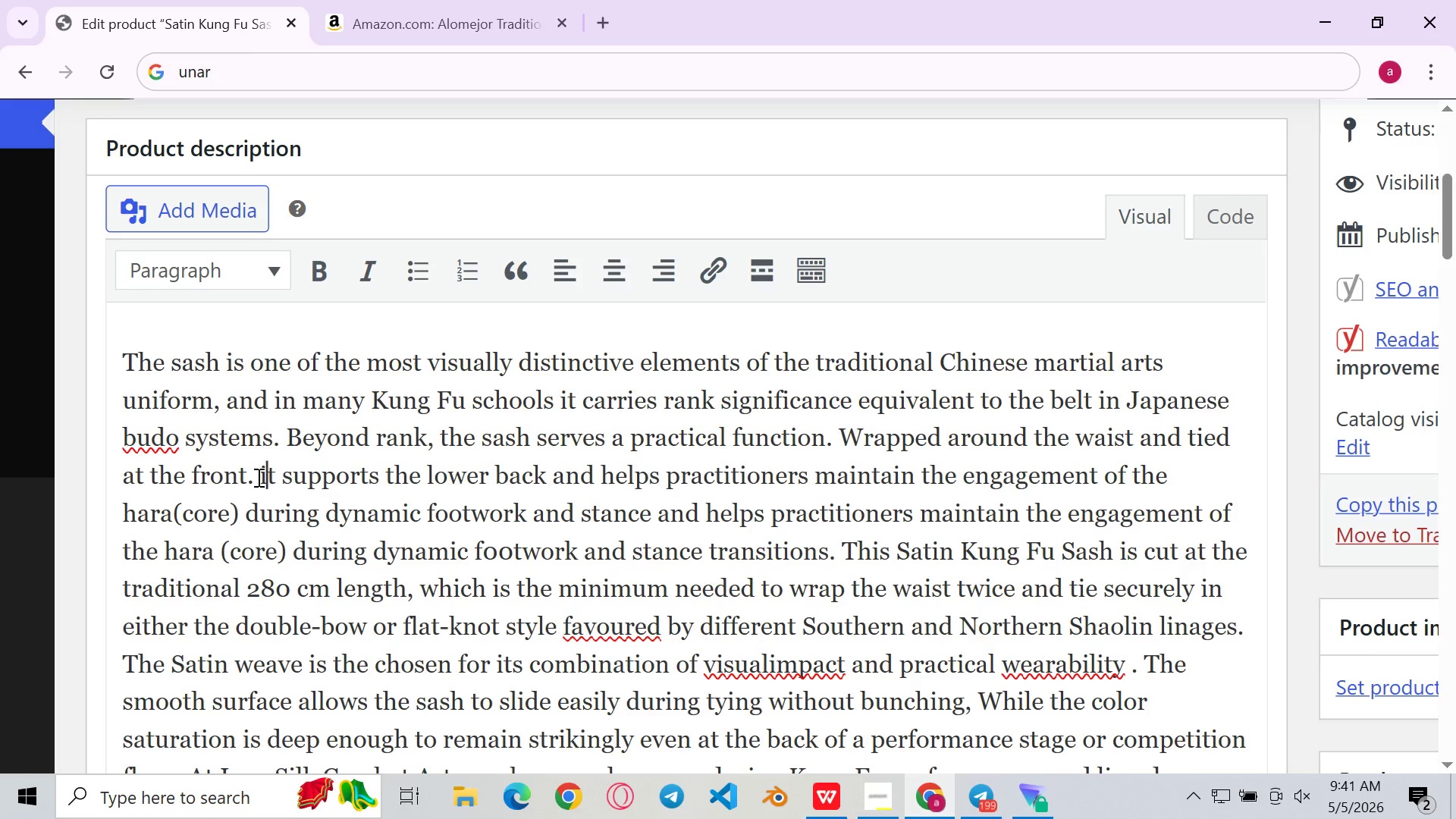 
key(ArrowRight)
 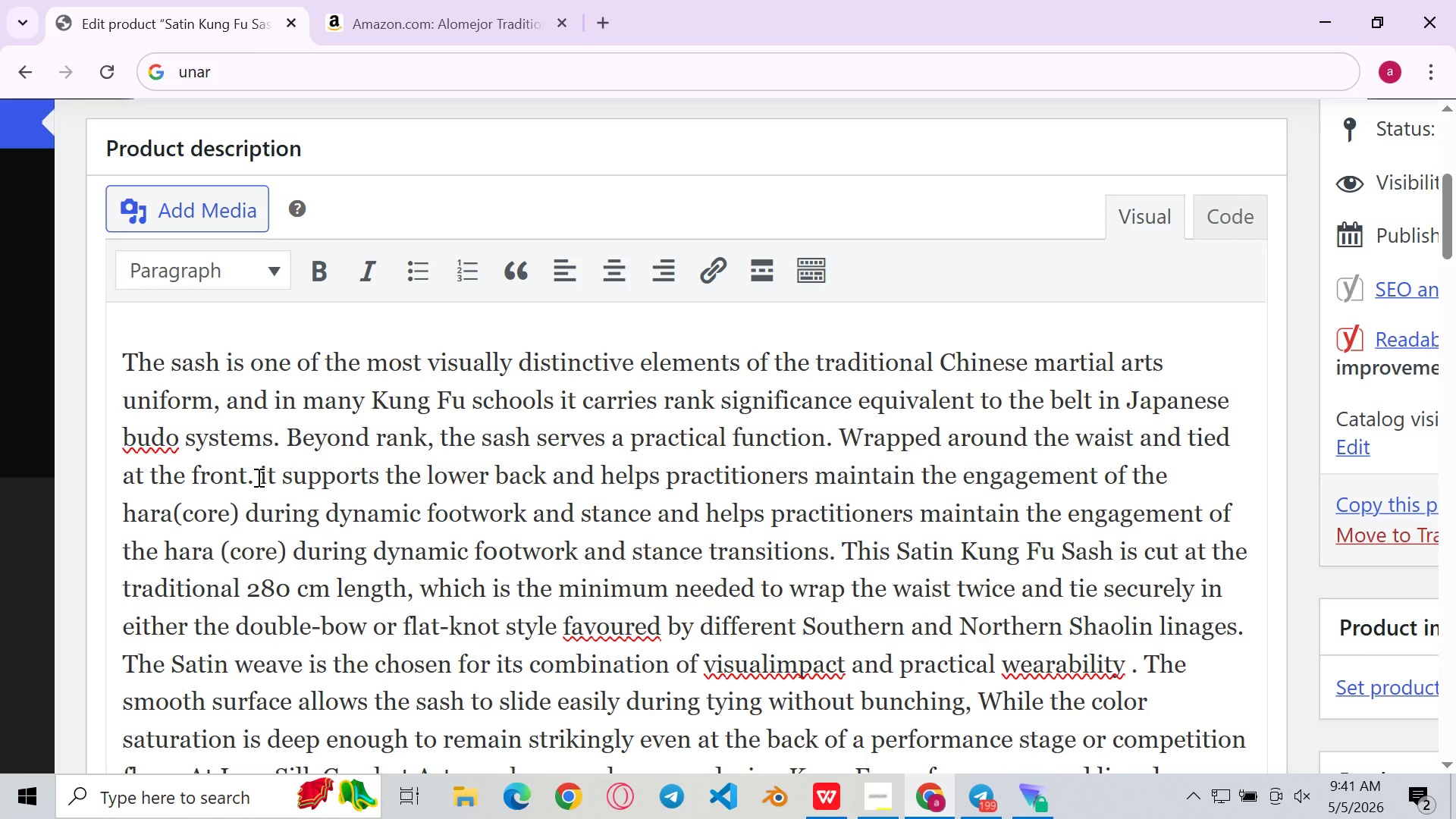 
key(Backspace)
 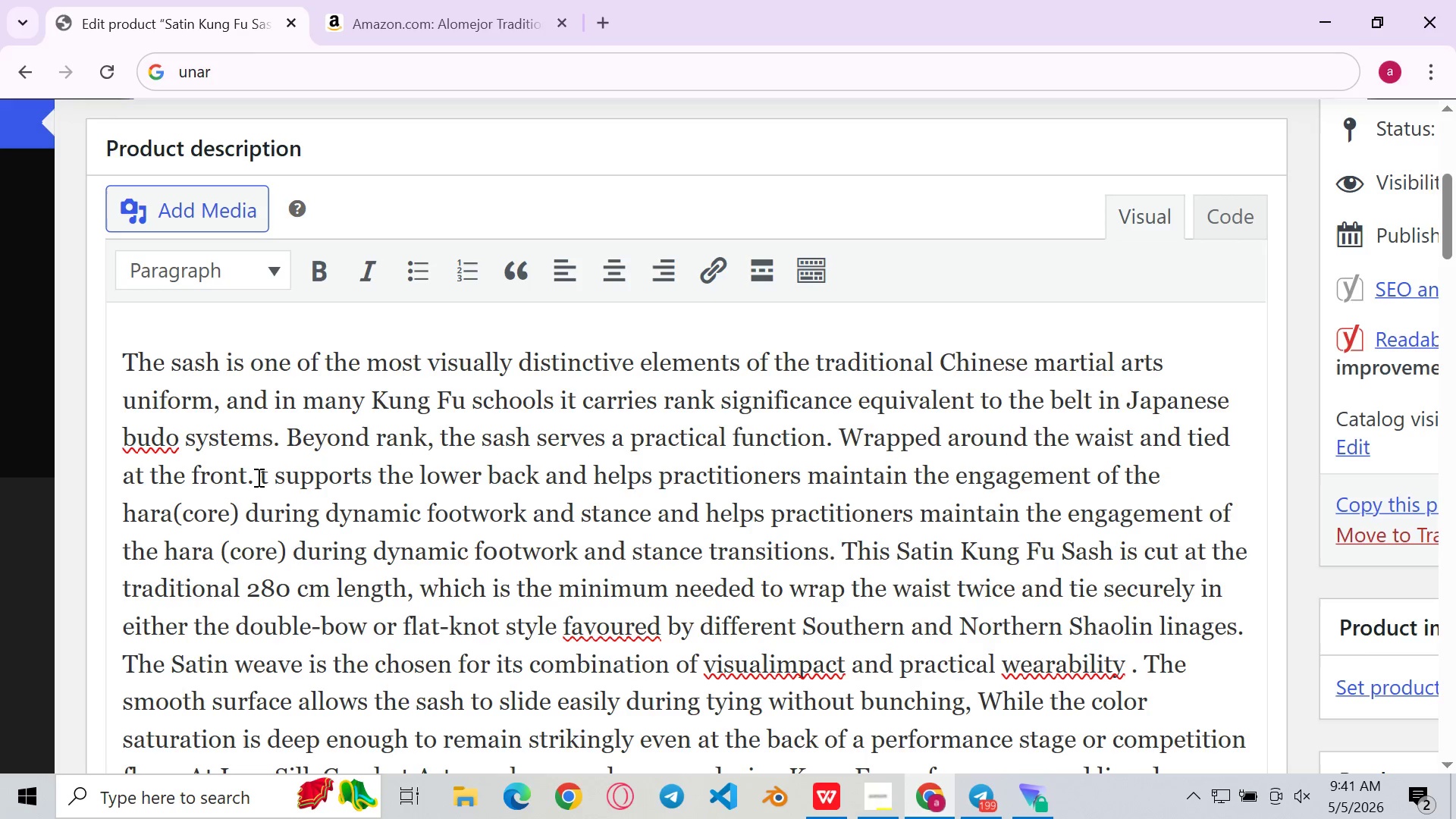 
key(Shift+I)
 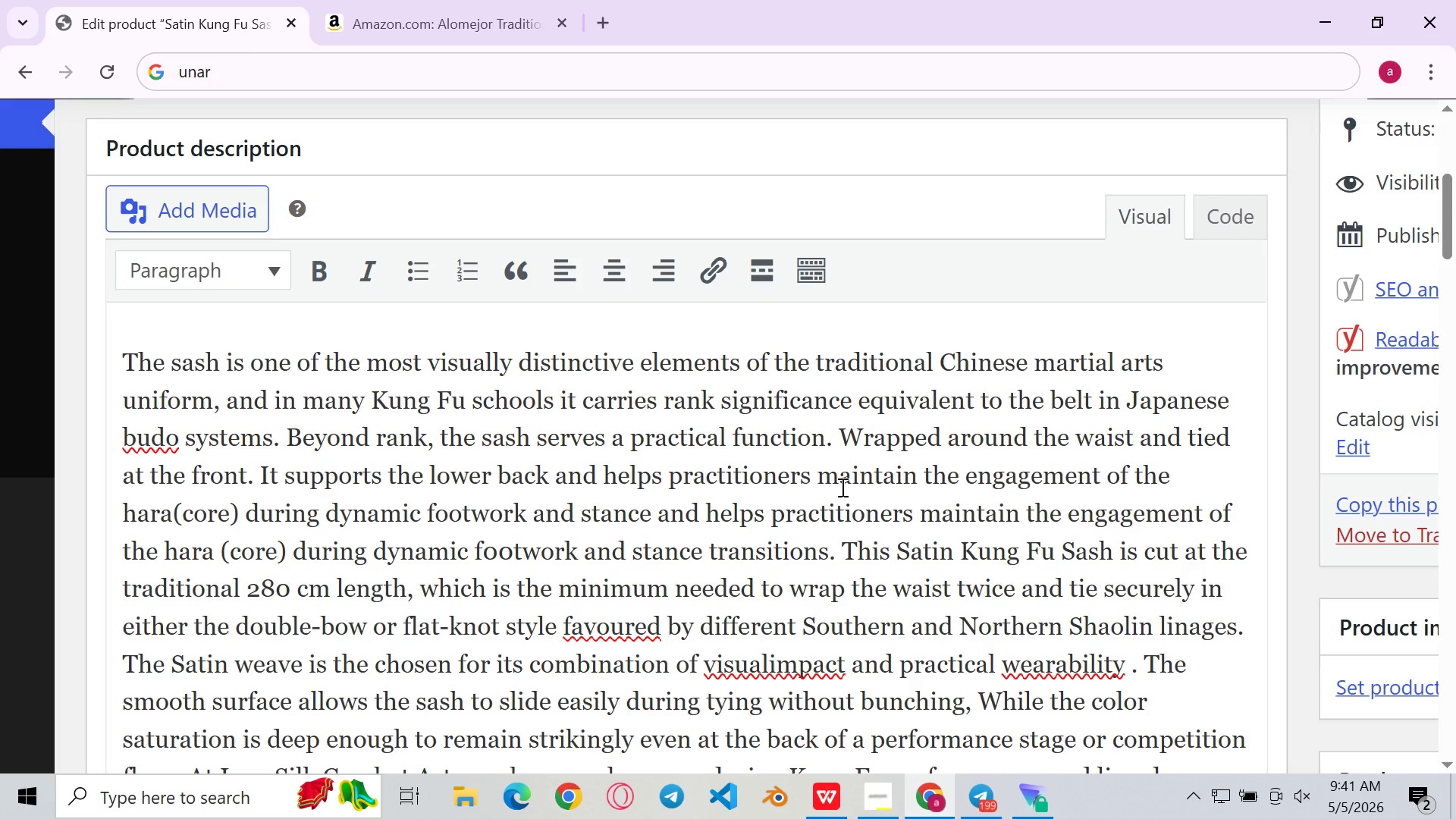 
left_click([807, 543])
 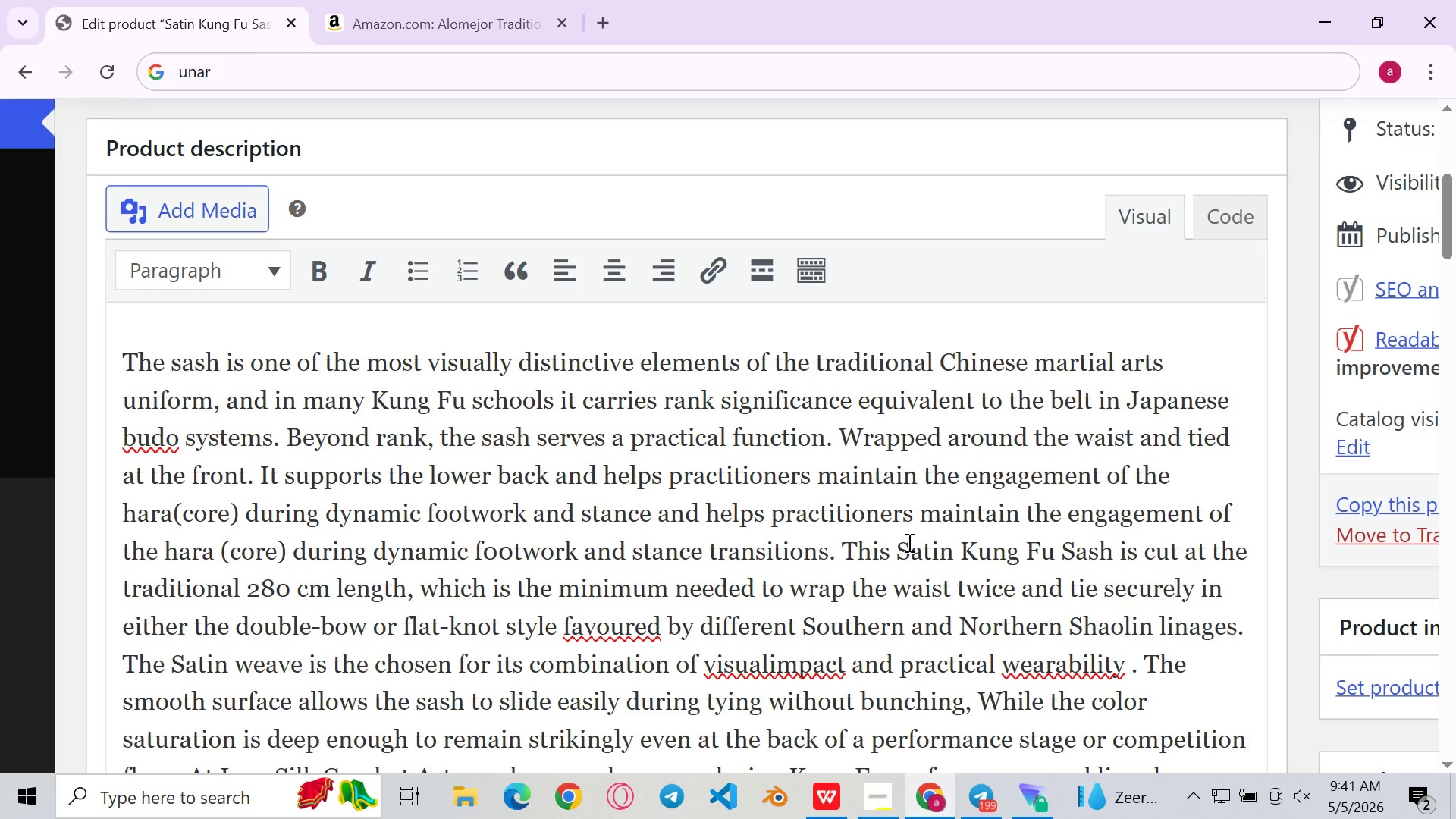 
left_click([836, 564])
 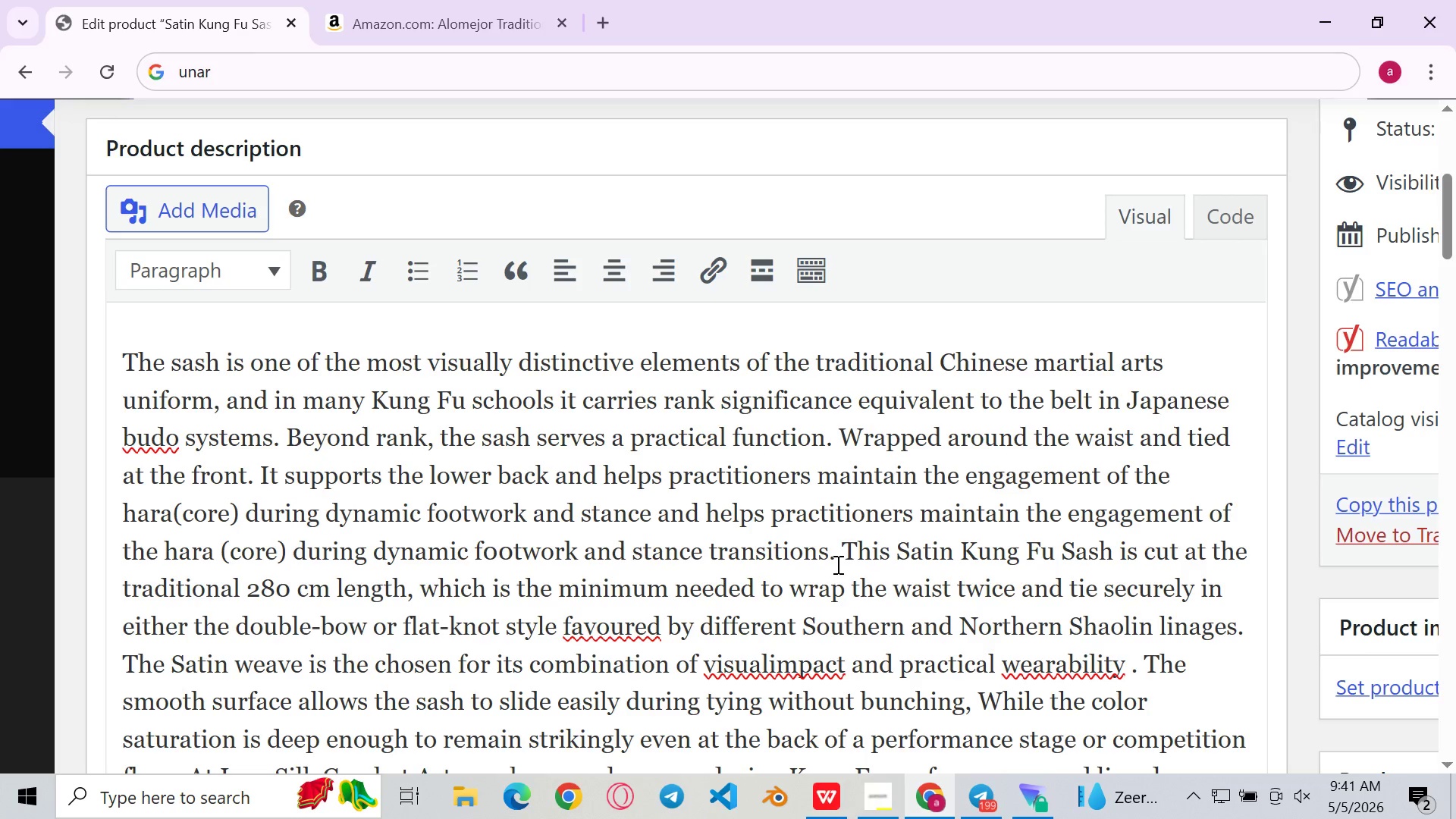 
key(Enter)
 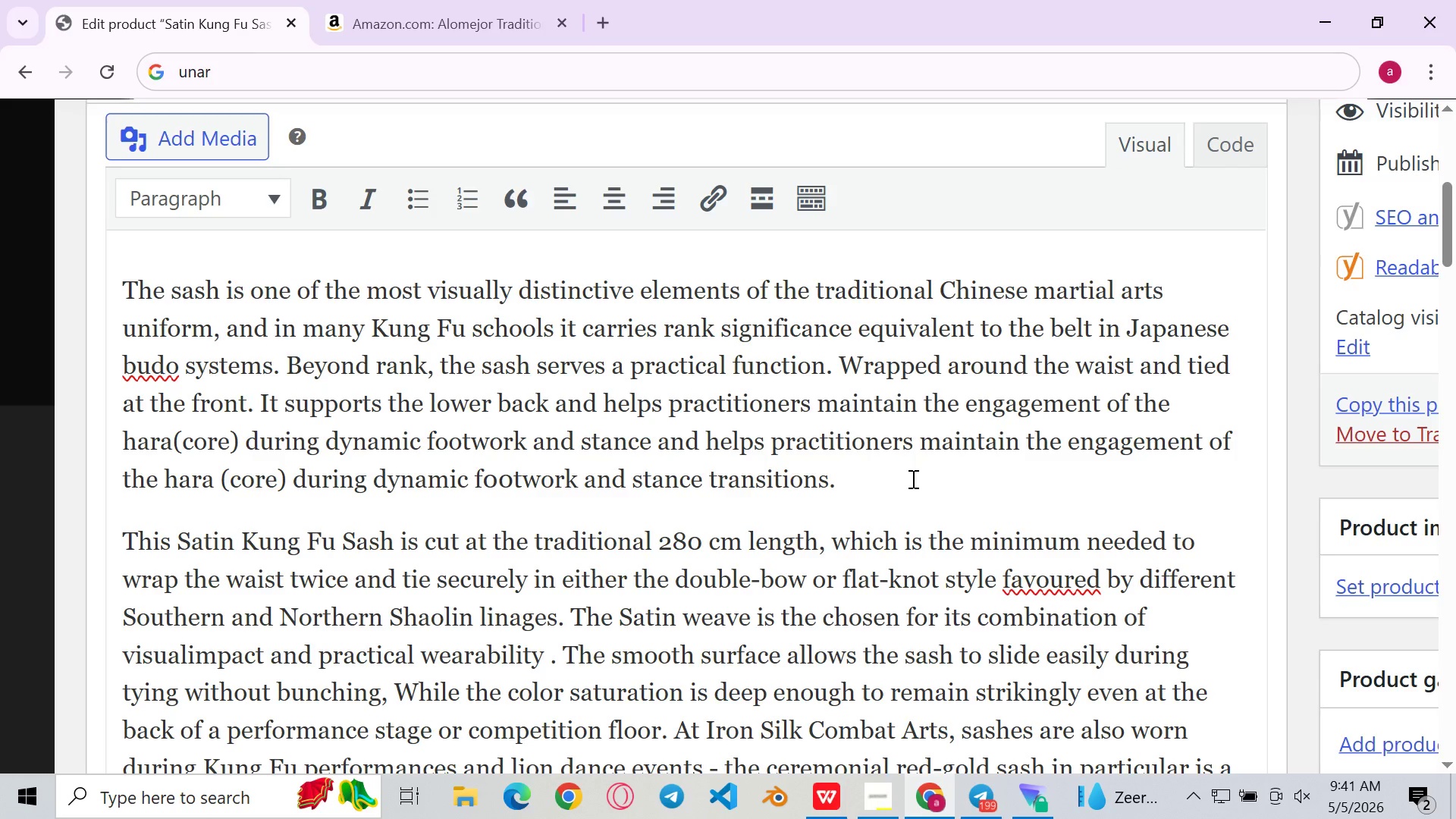 
wait(5.08)
 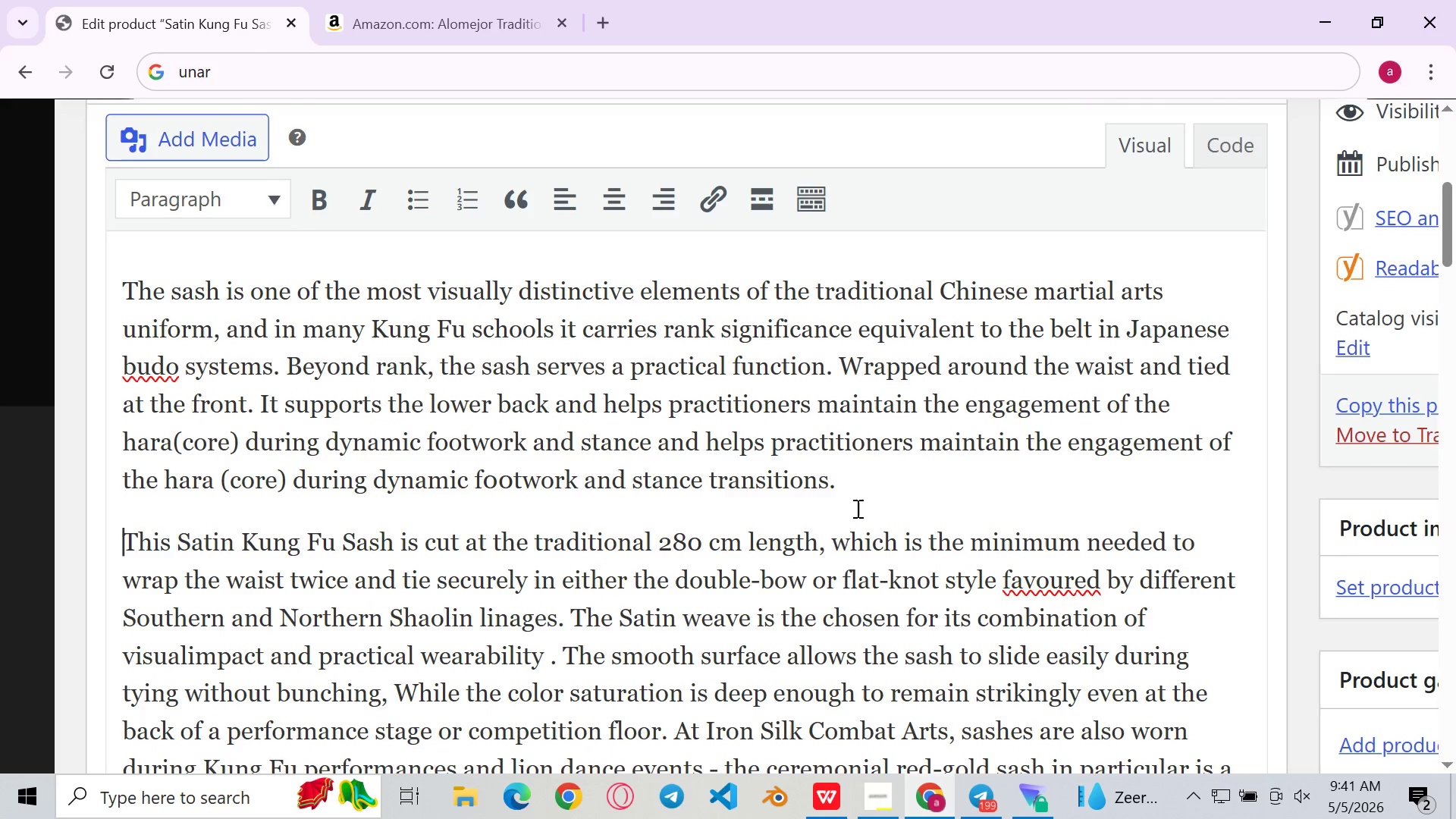 
left_click([827, 540])
 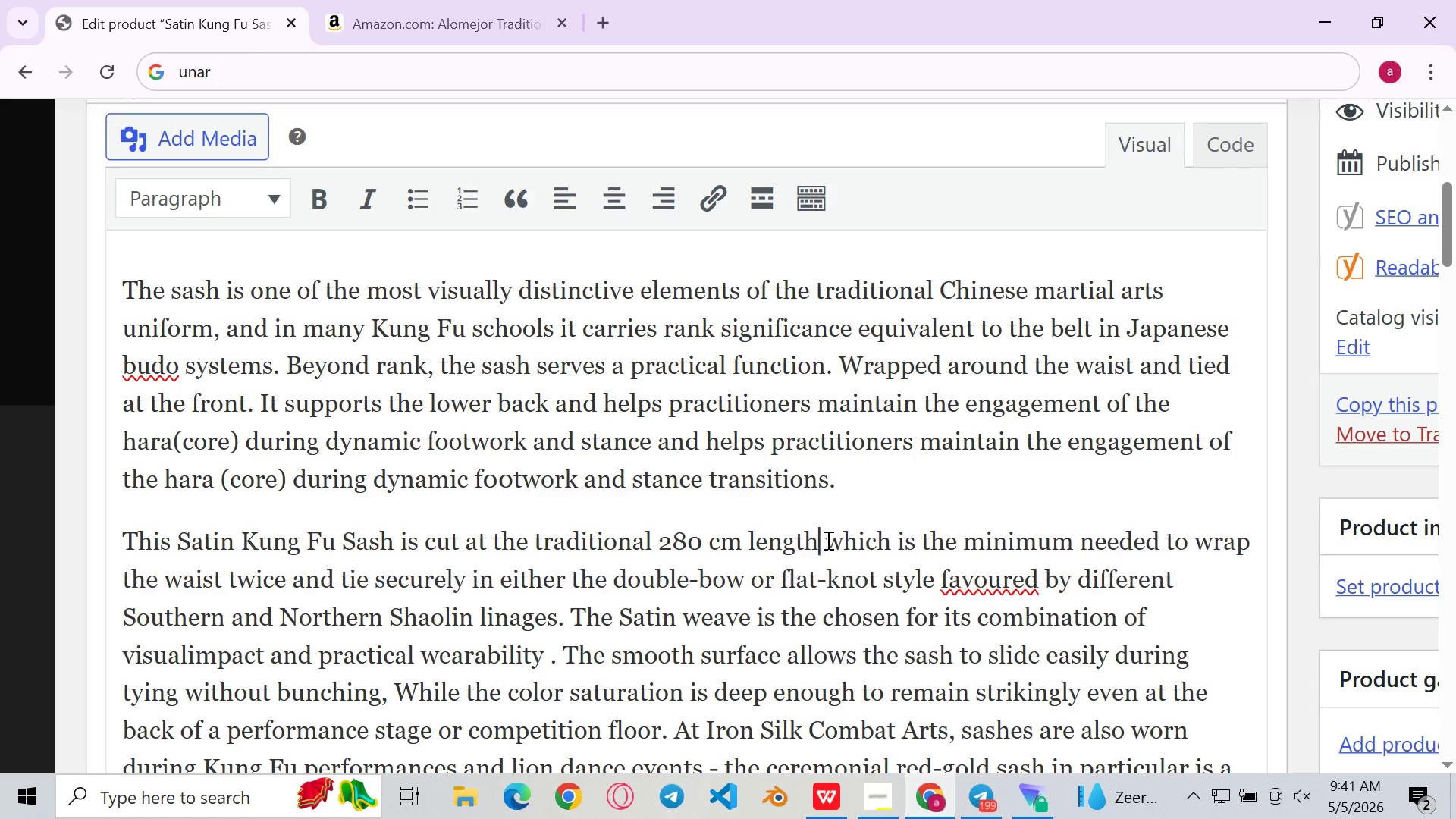 
key(Backspace)
 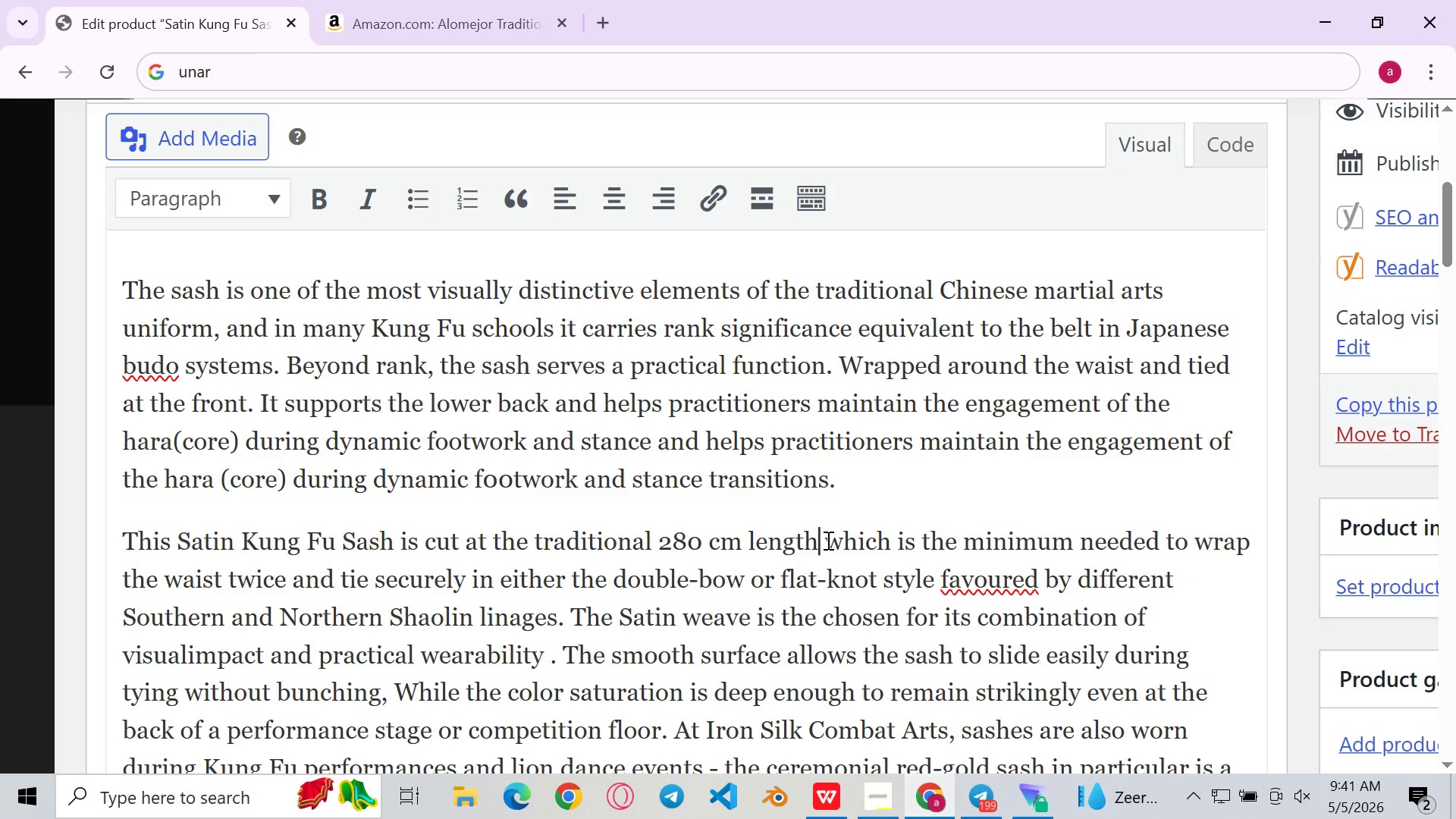 
key(Period)
 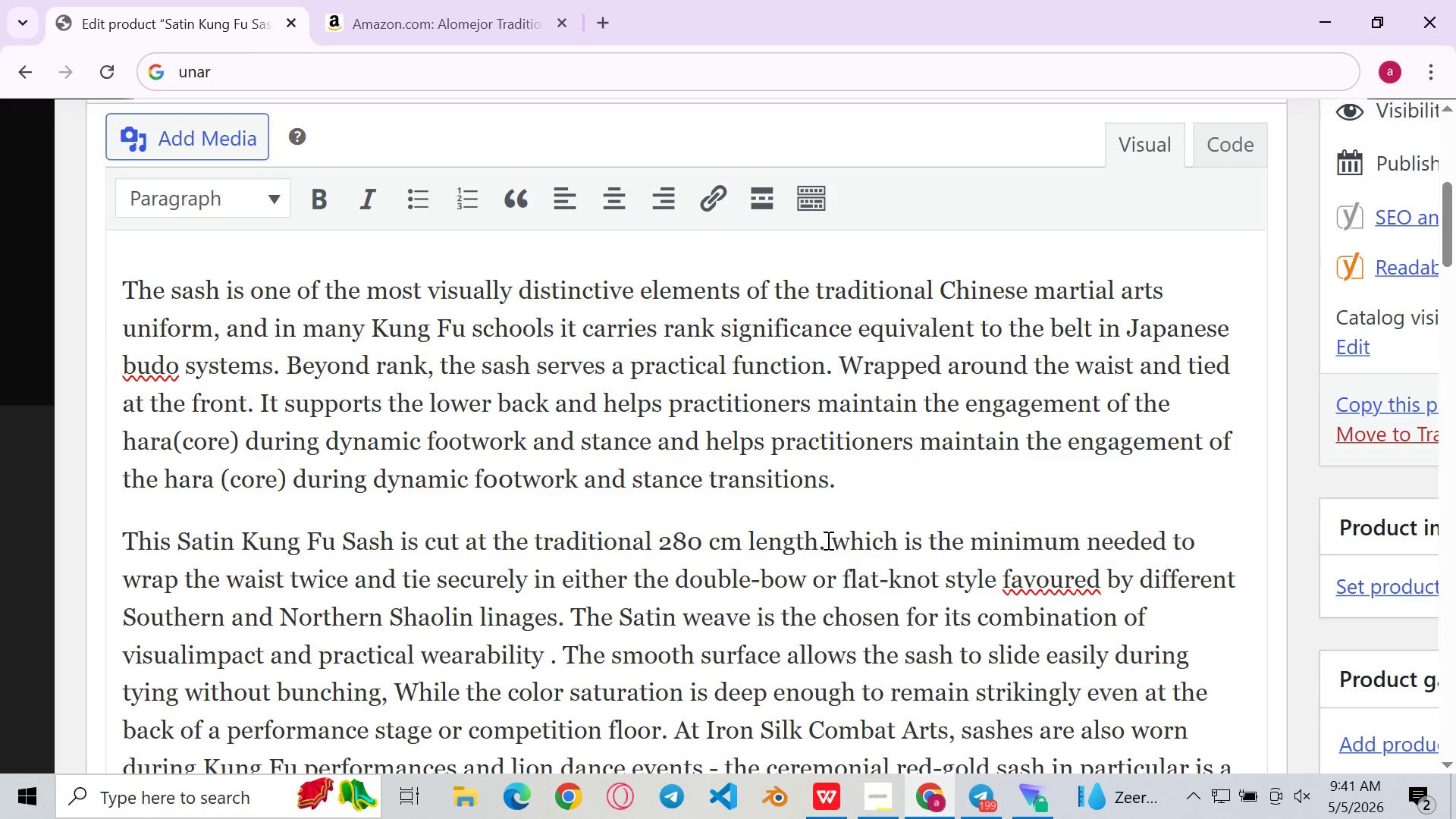 
key(Backspace)
 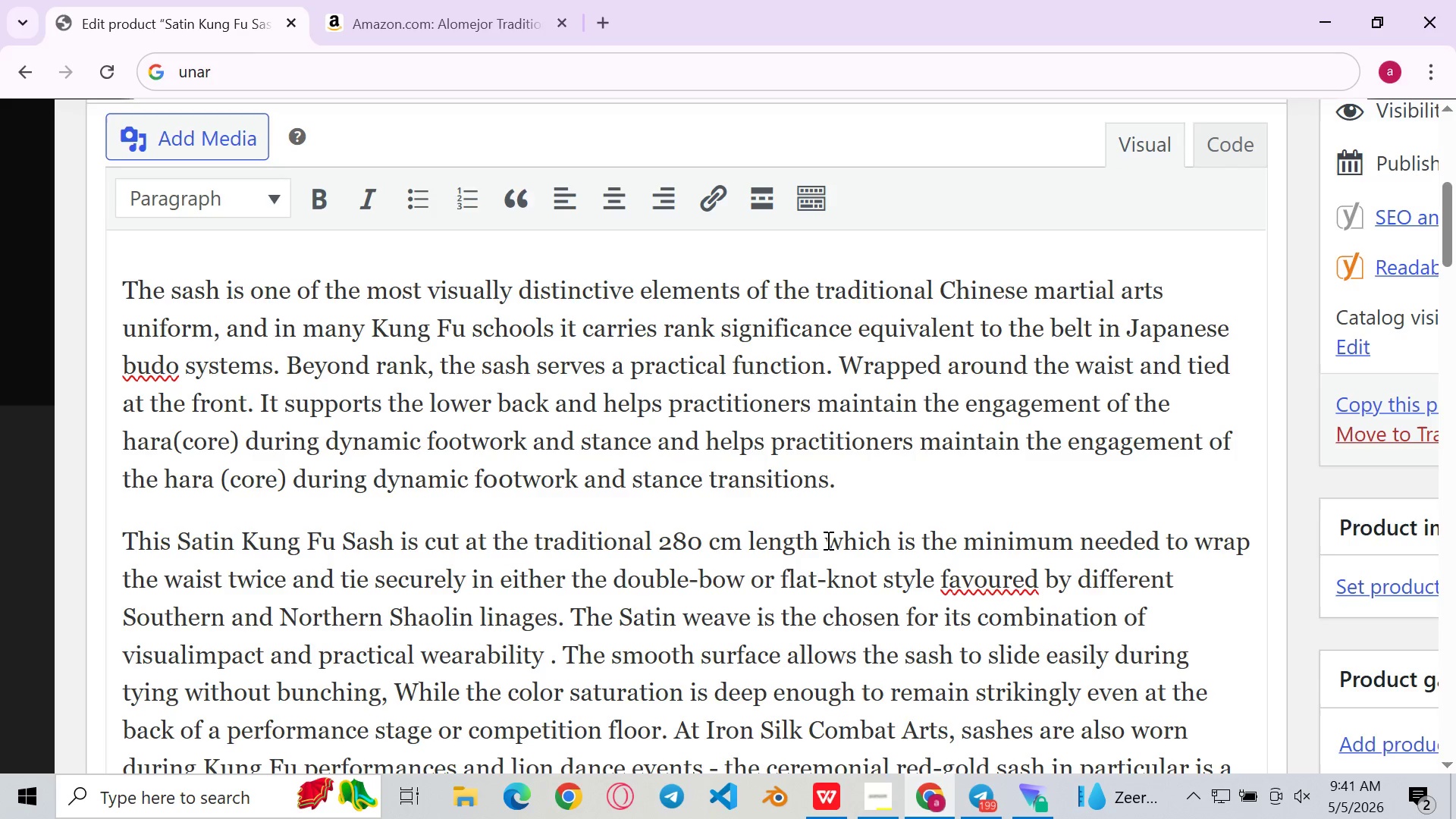 
key(Period)
 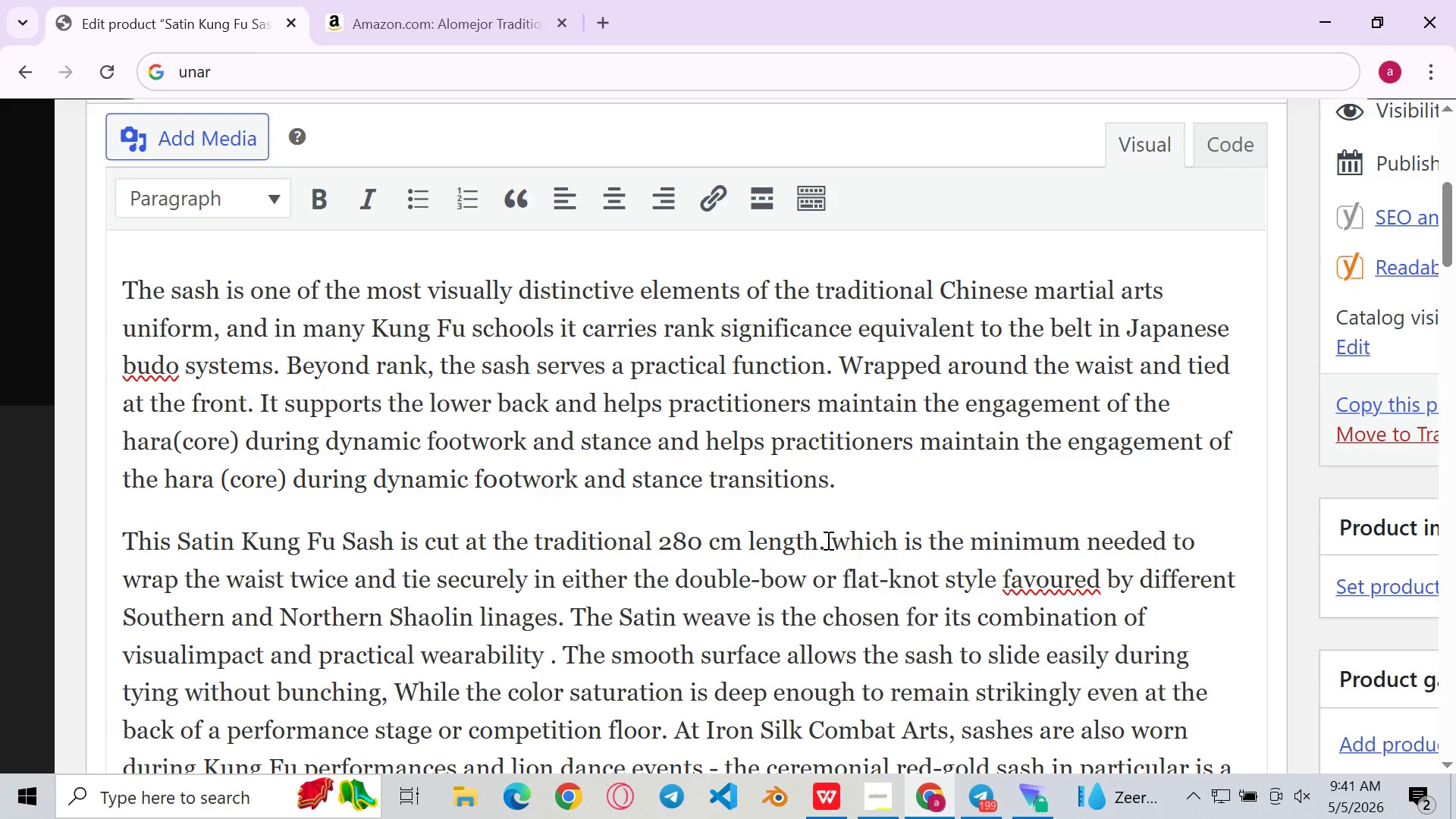 
key(ArrowRight)
 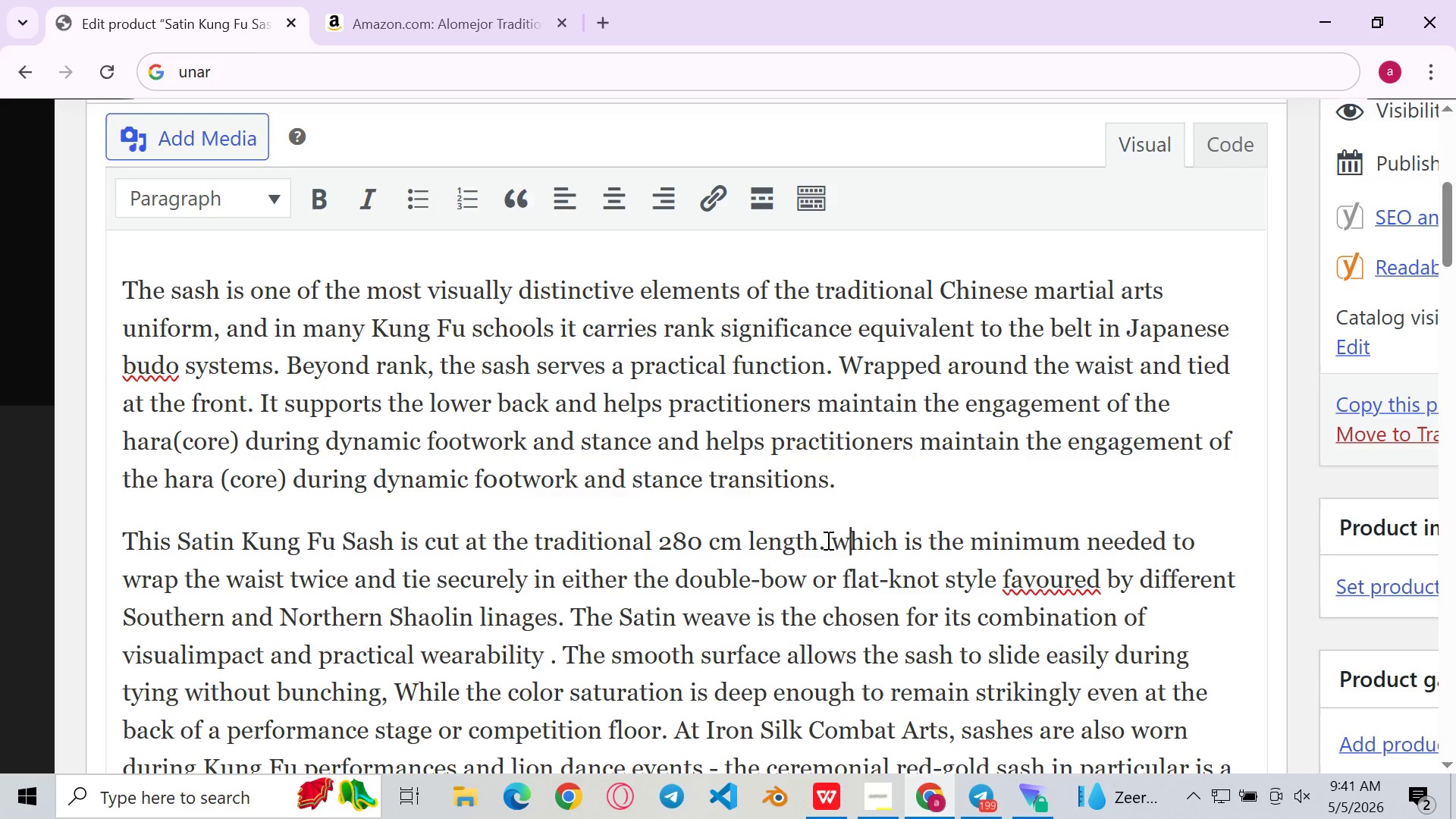 
key(ArrowRight)
 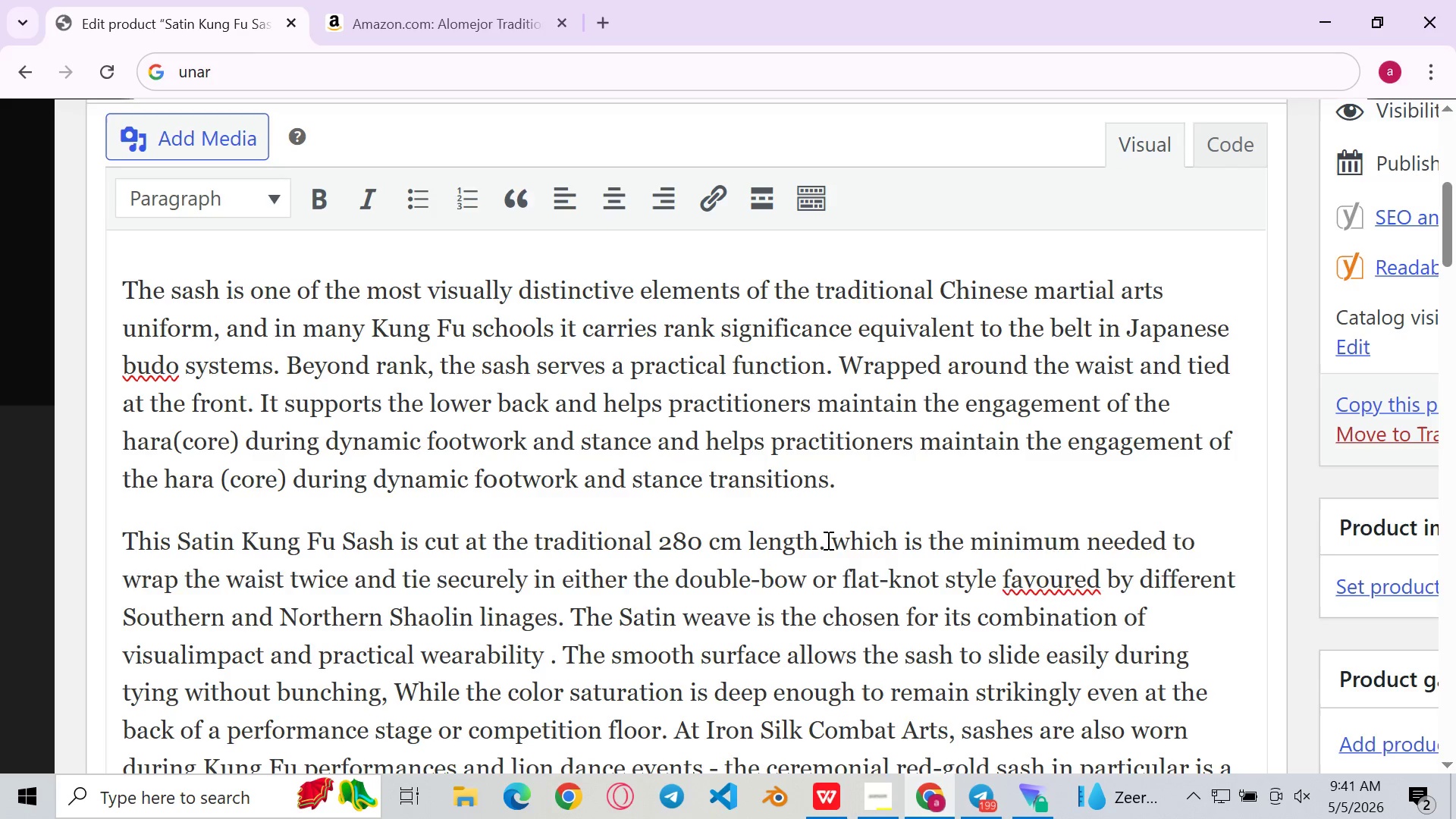 
key(Backspace)
 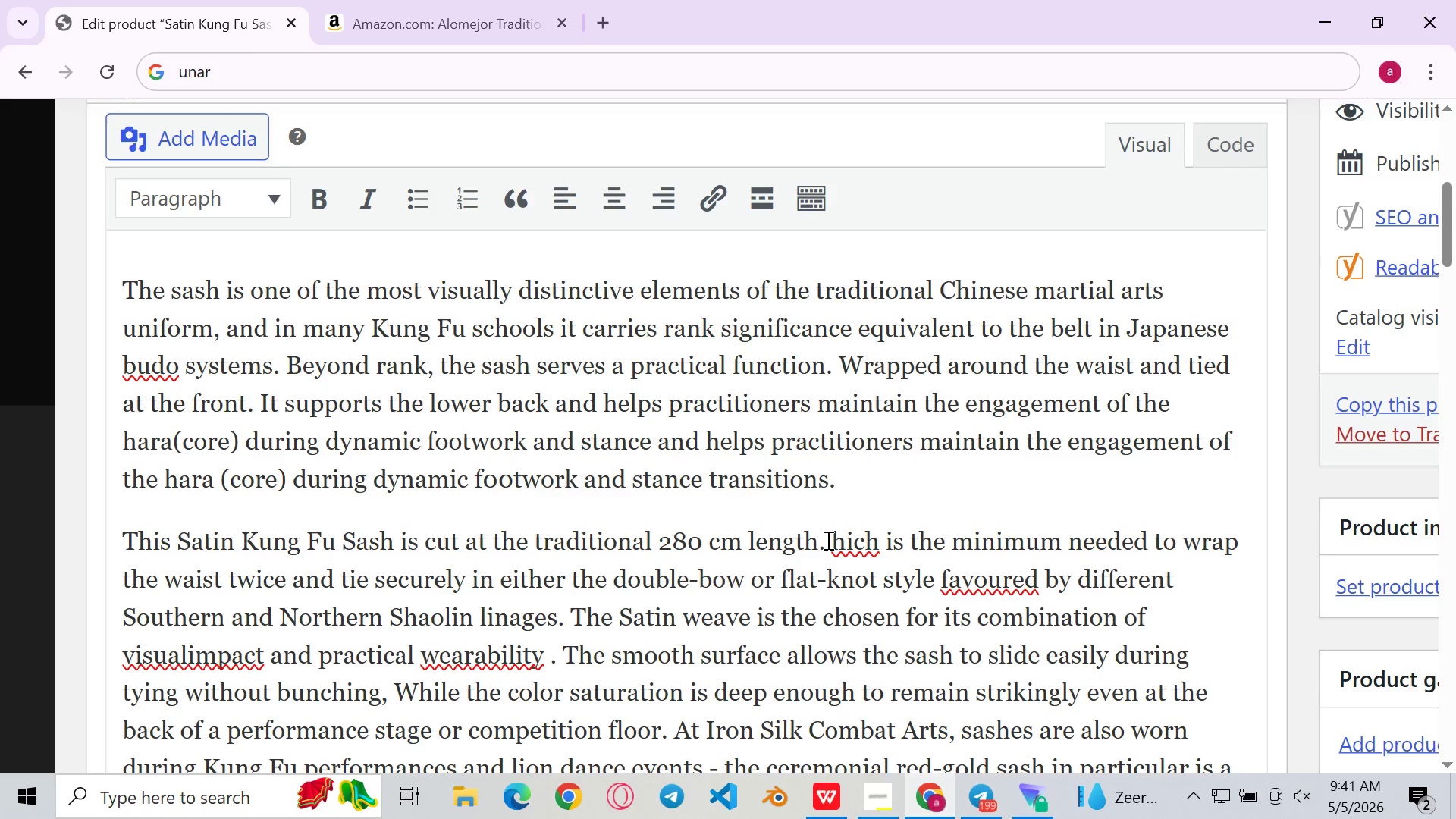 
key(Shift+W)
 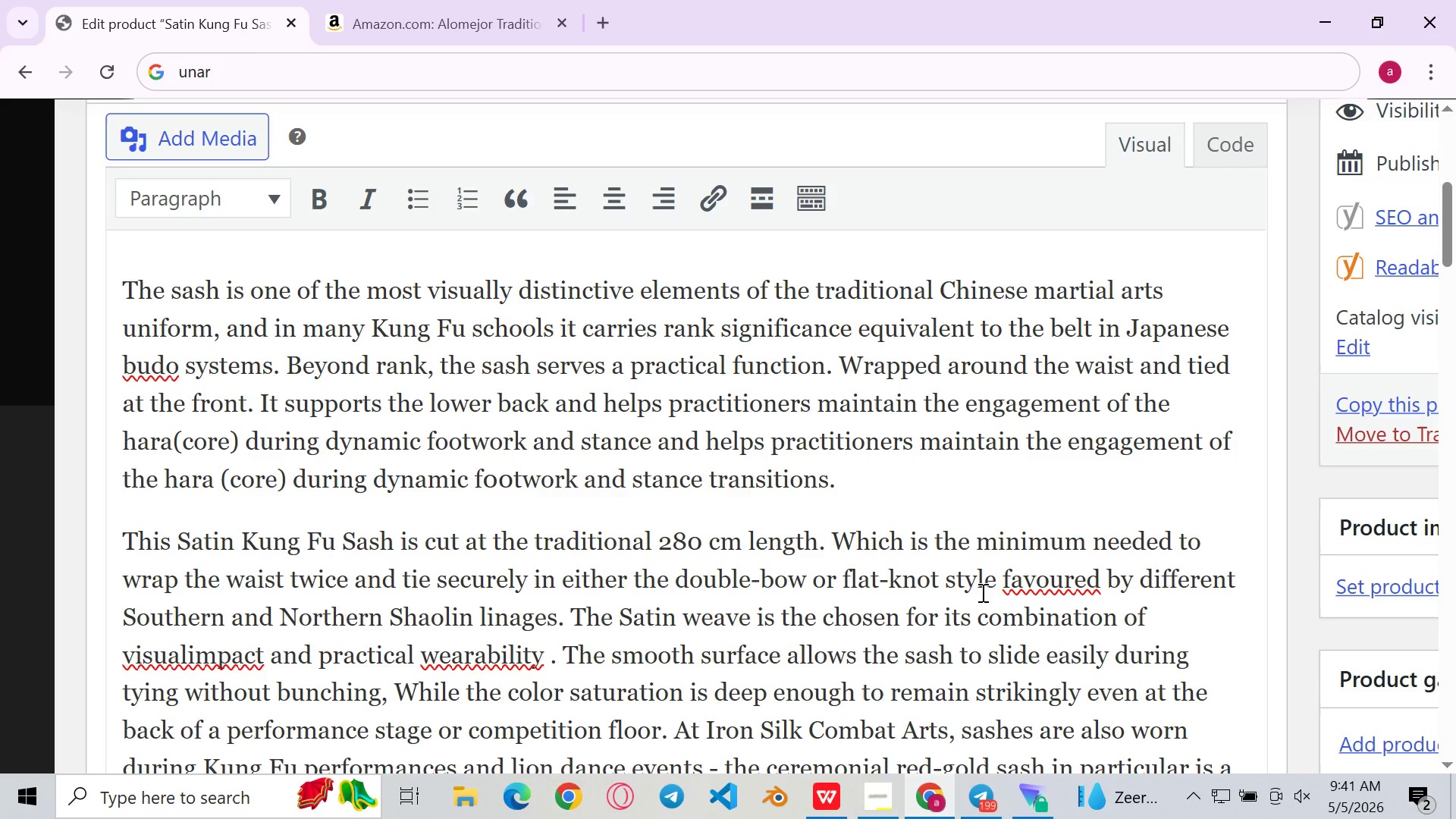 
left_click([990, 592])
 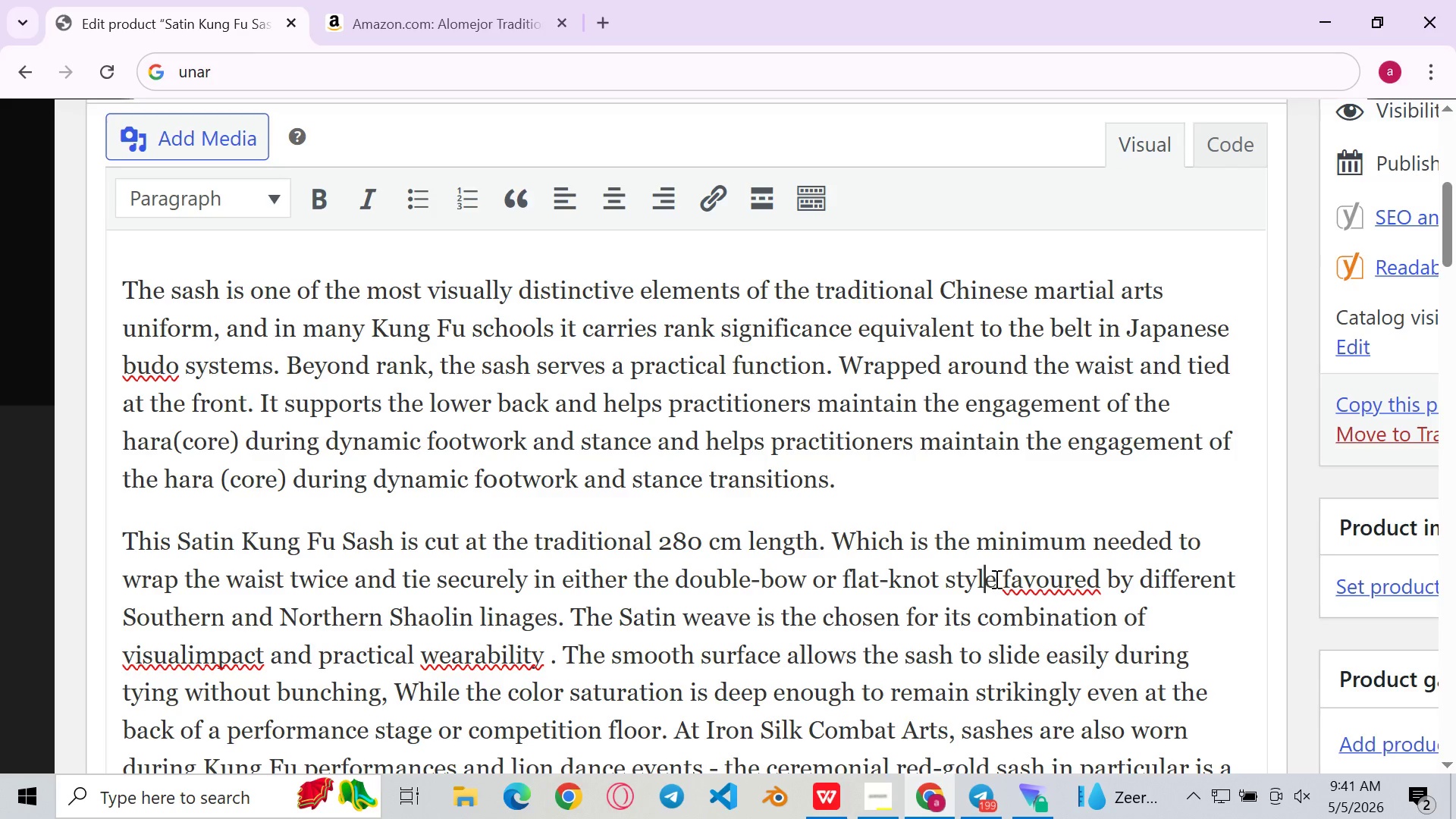 
left_click([1003, 557])
 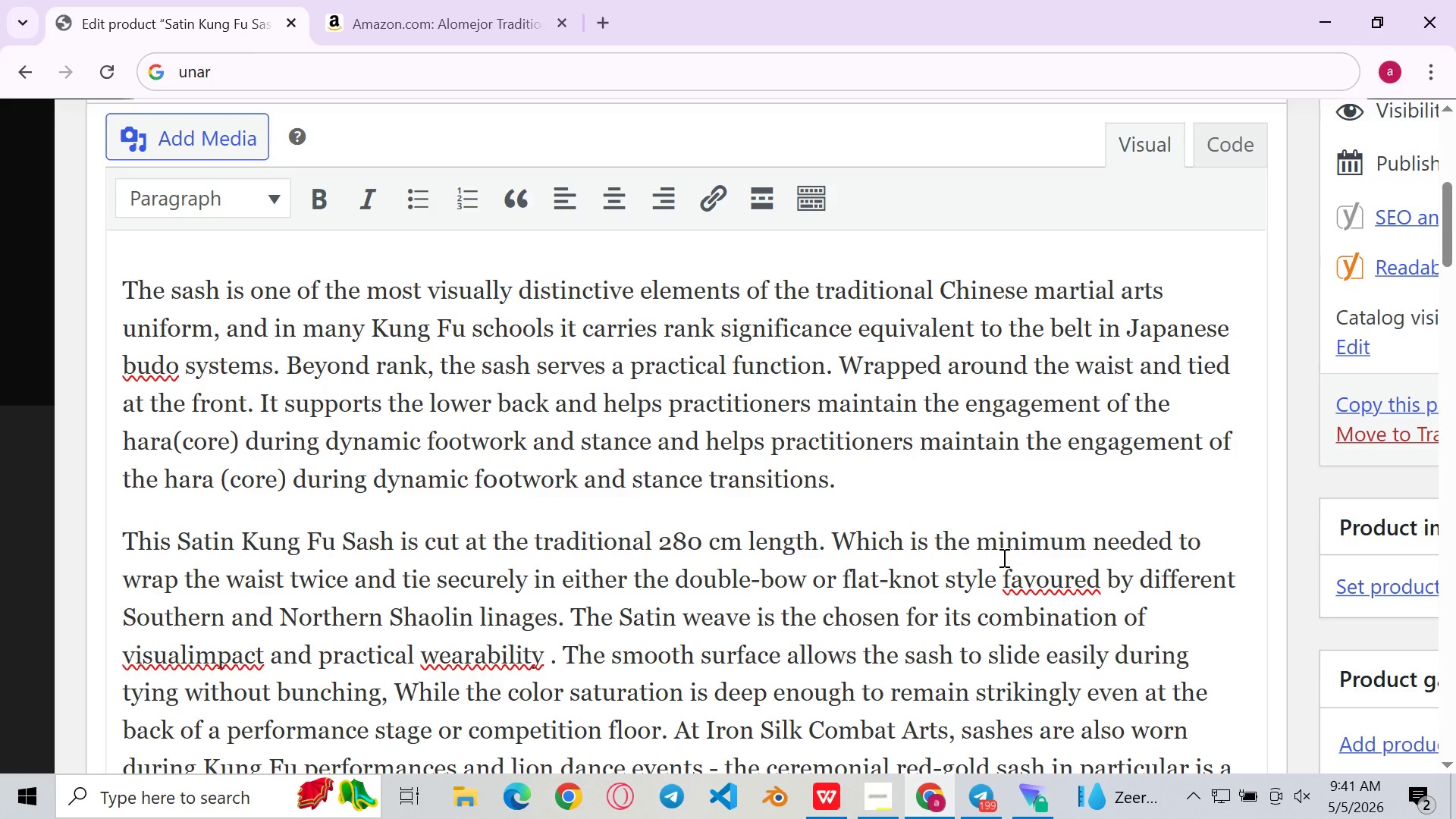 
left_click([949, 590])
 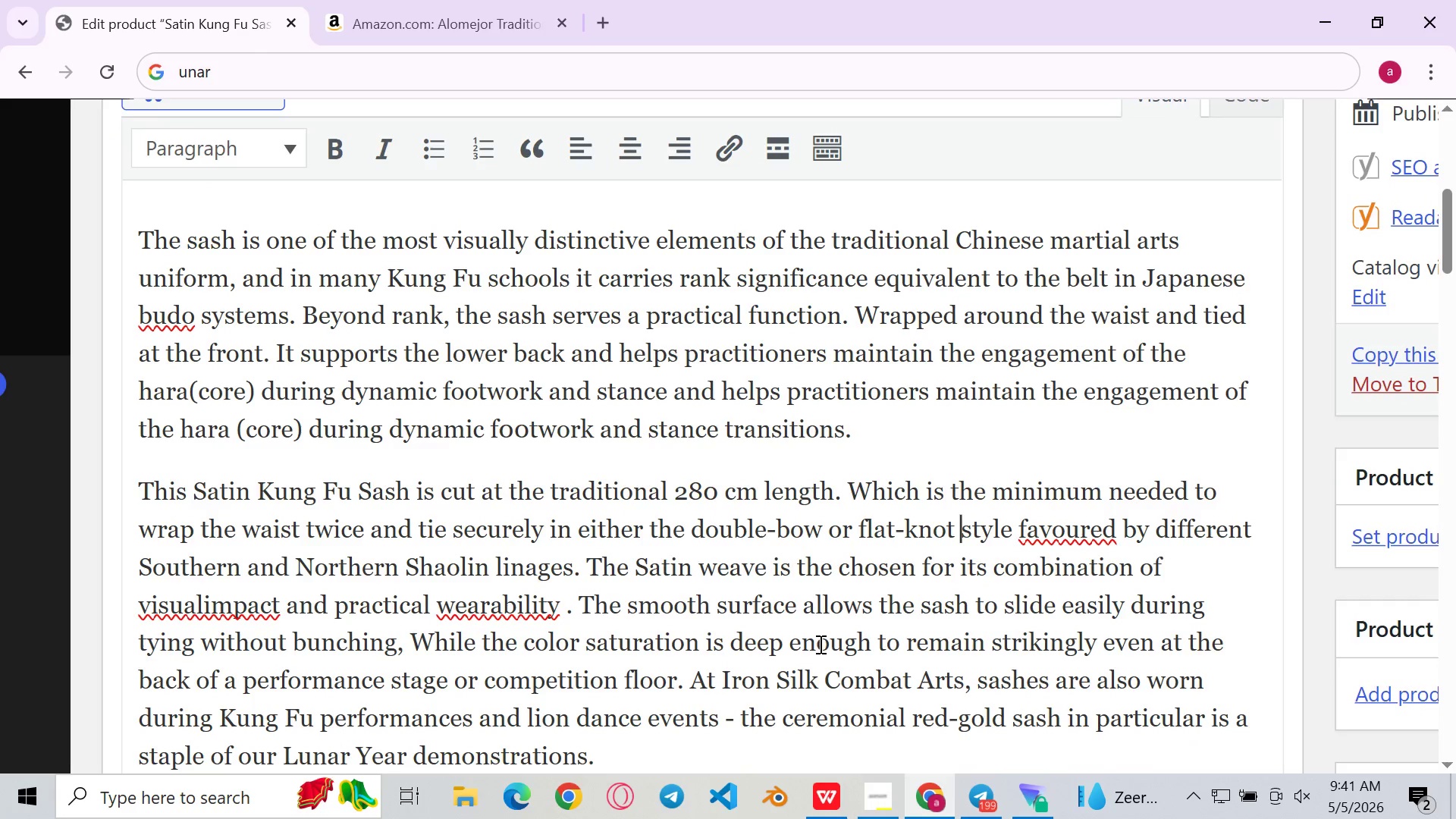 
left_click([843, 585])
 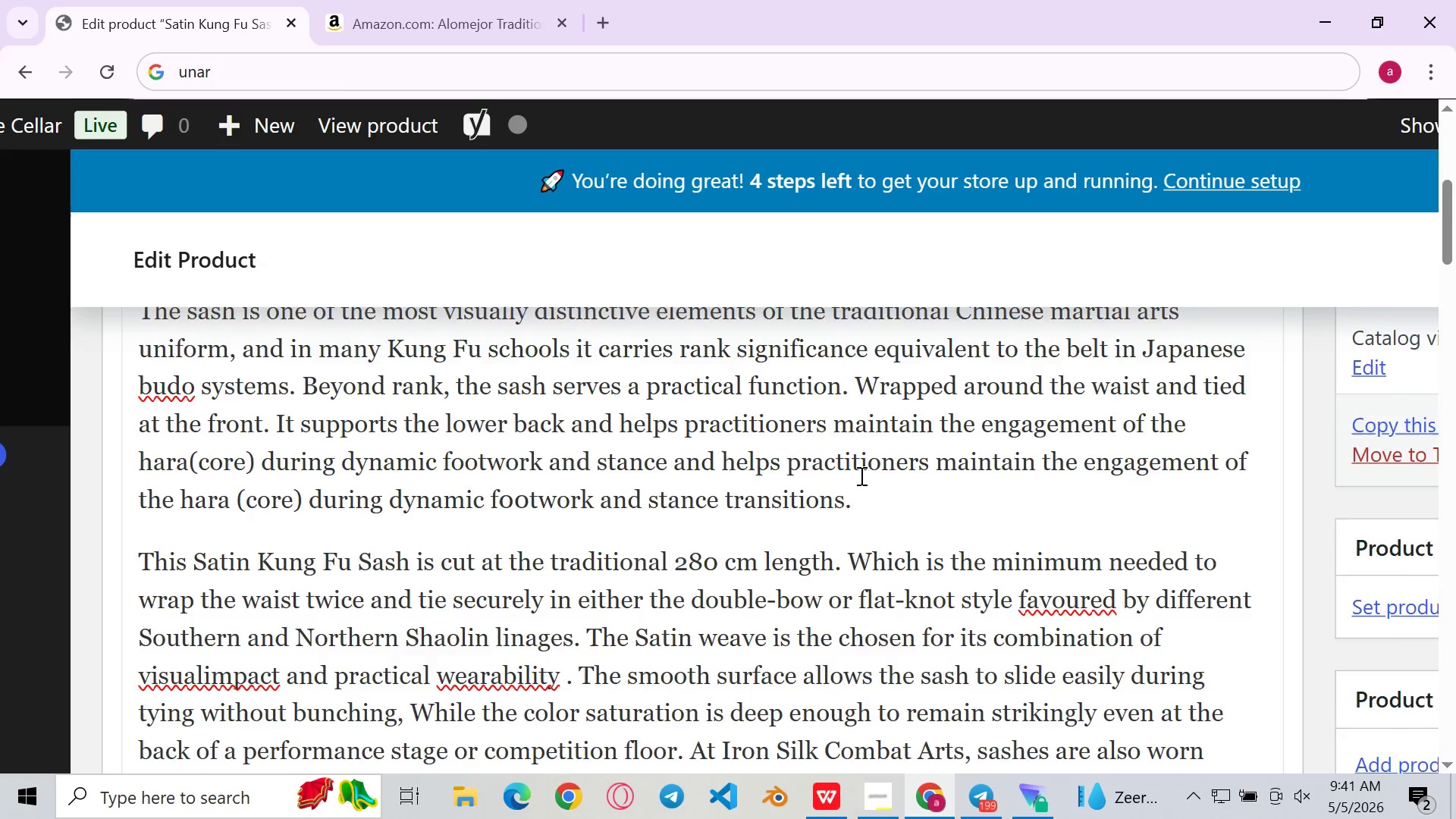 
wait(5.25)
 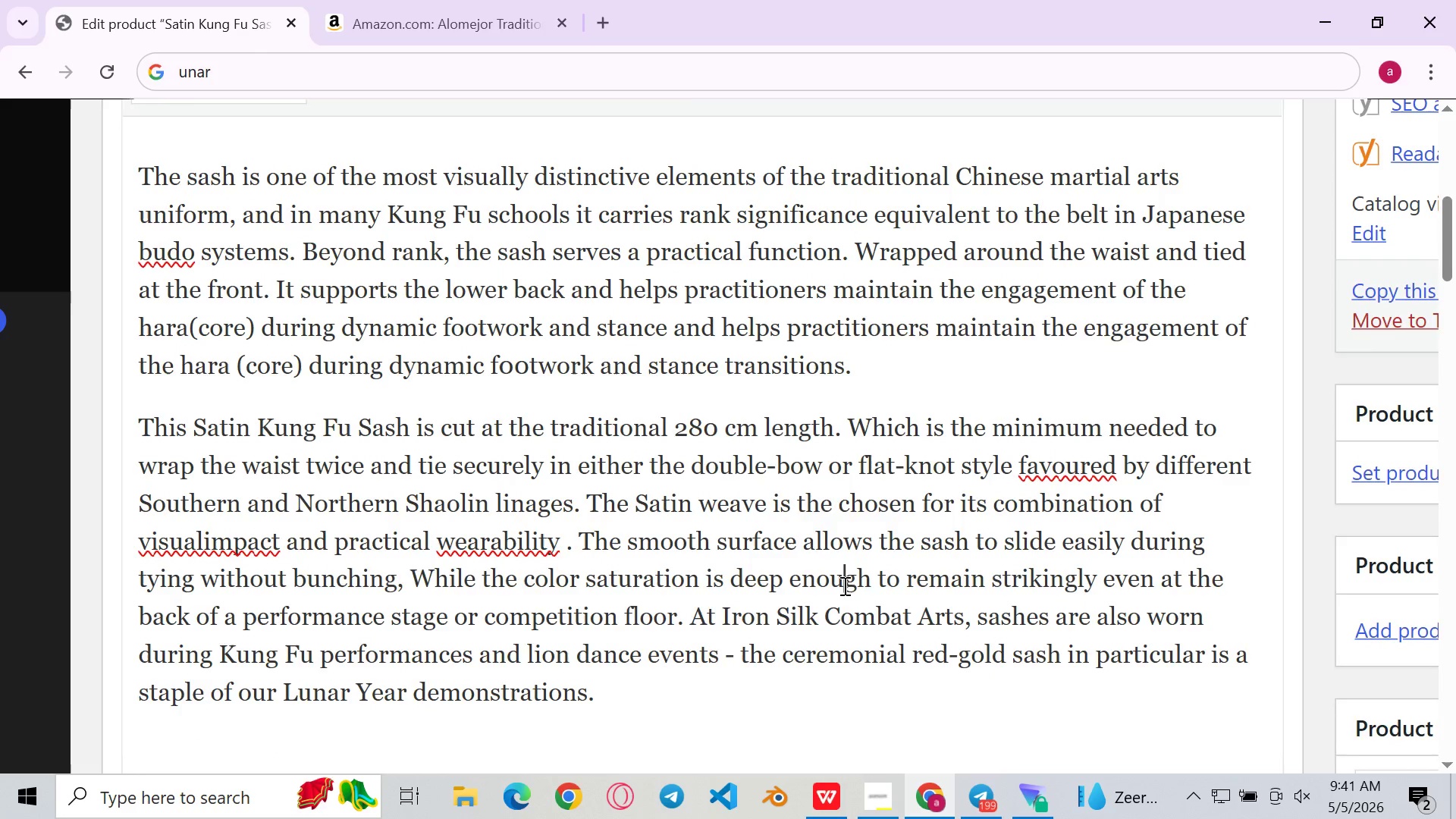 
left_click([835, 504])
 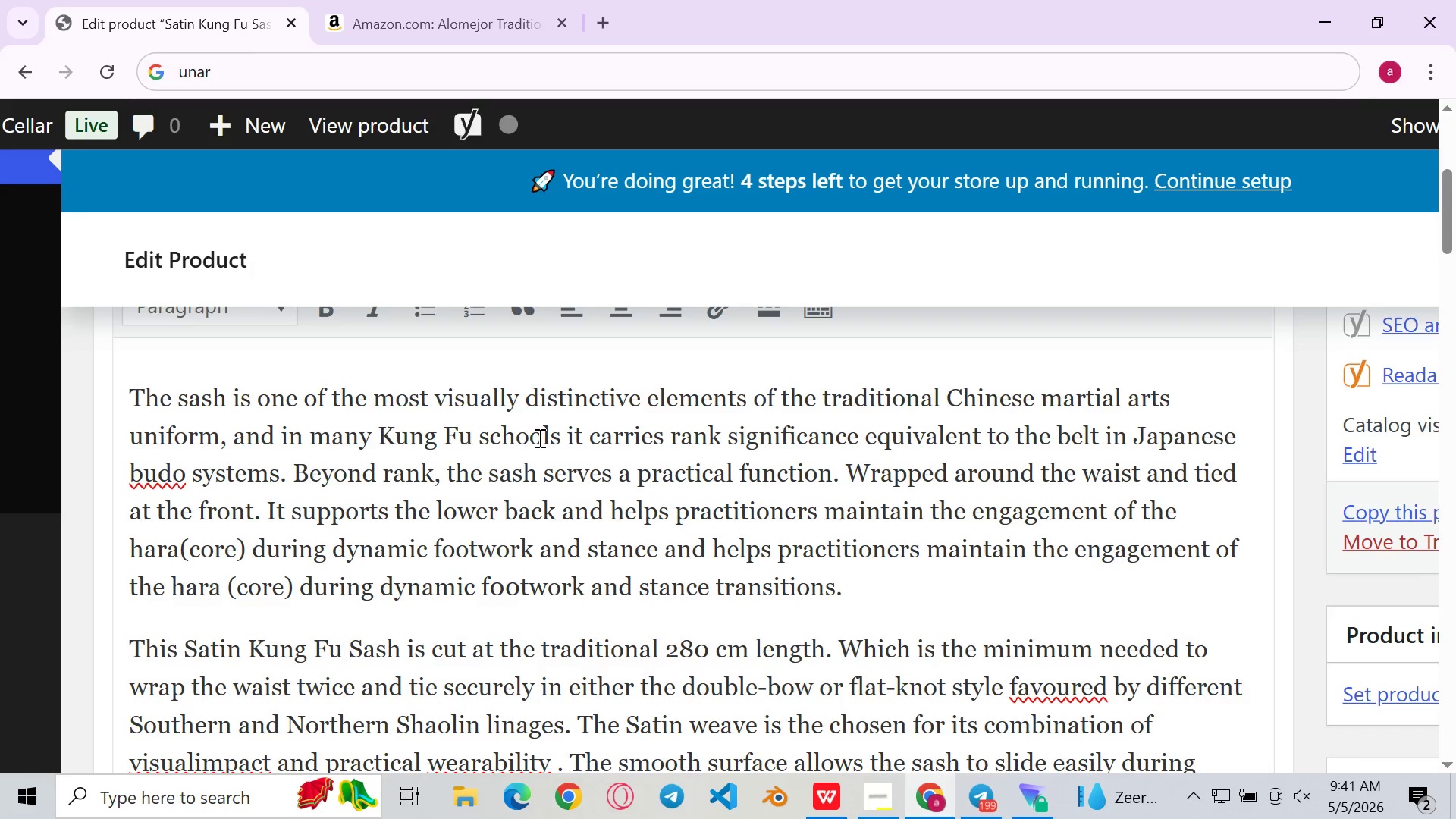 
wait(13.94)
 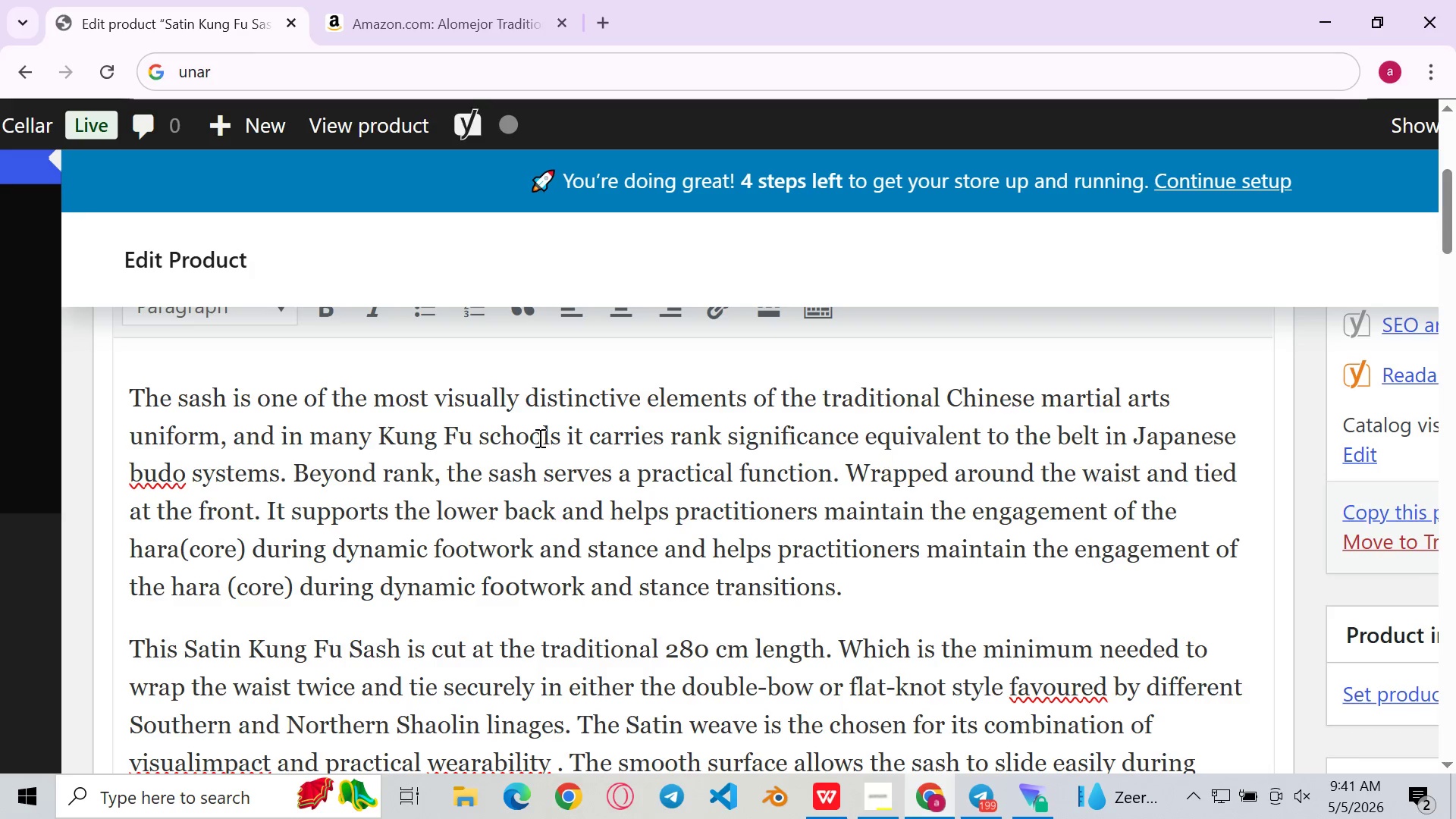 
left_click([563, 433])
 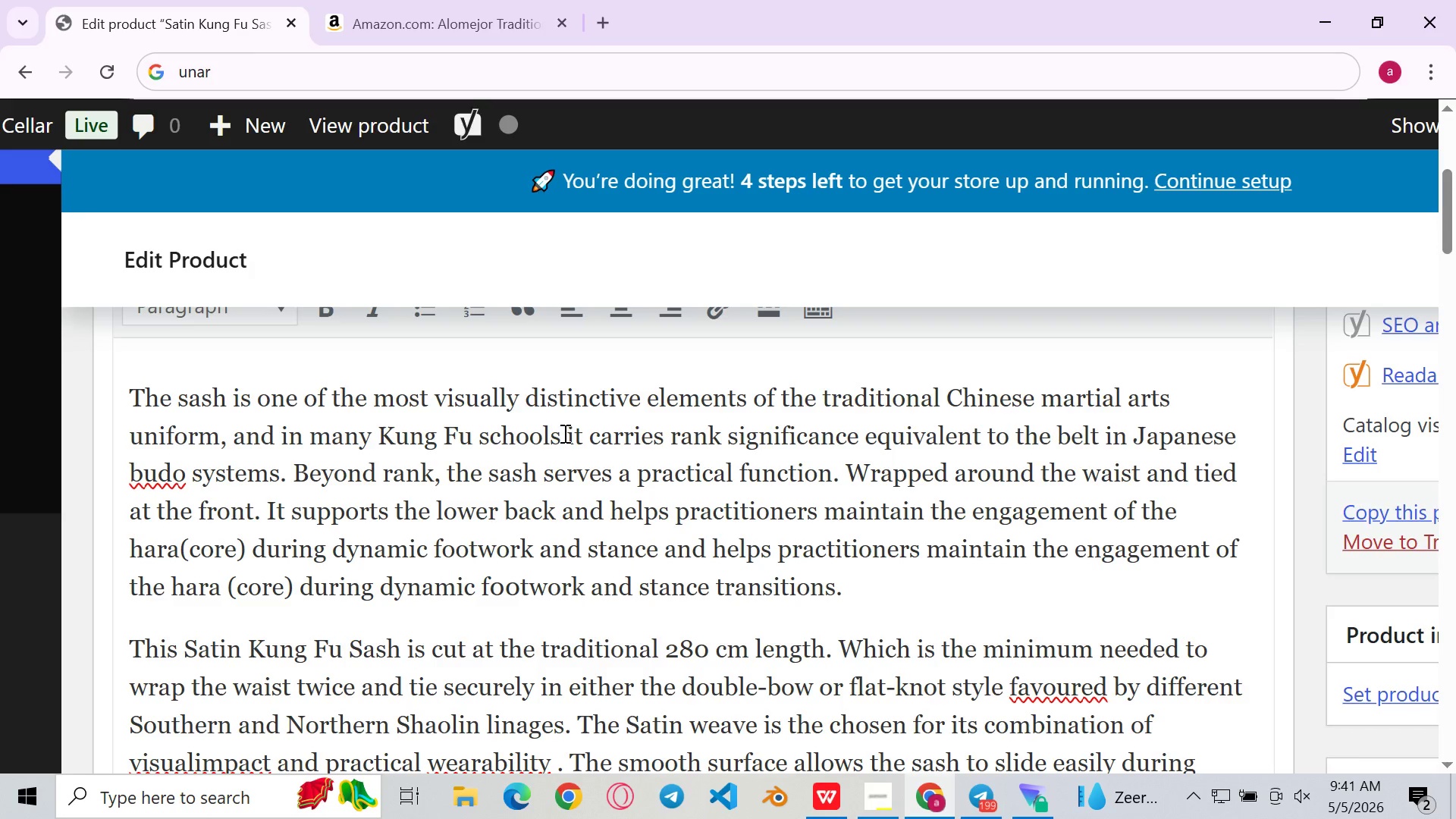 
key(Period)
 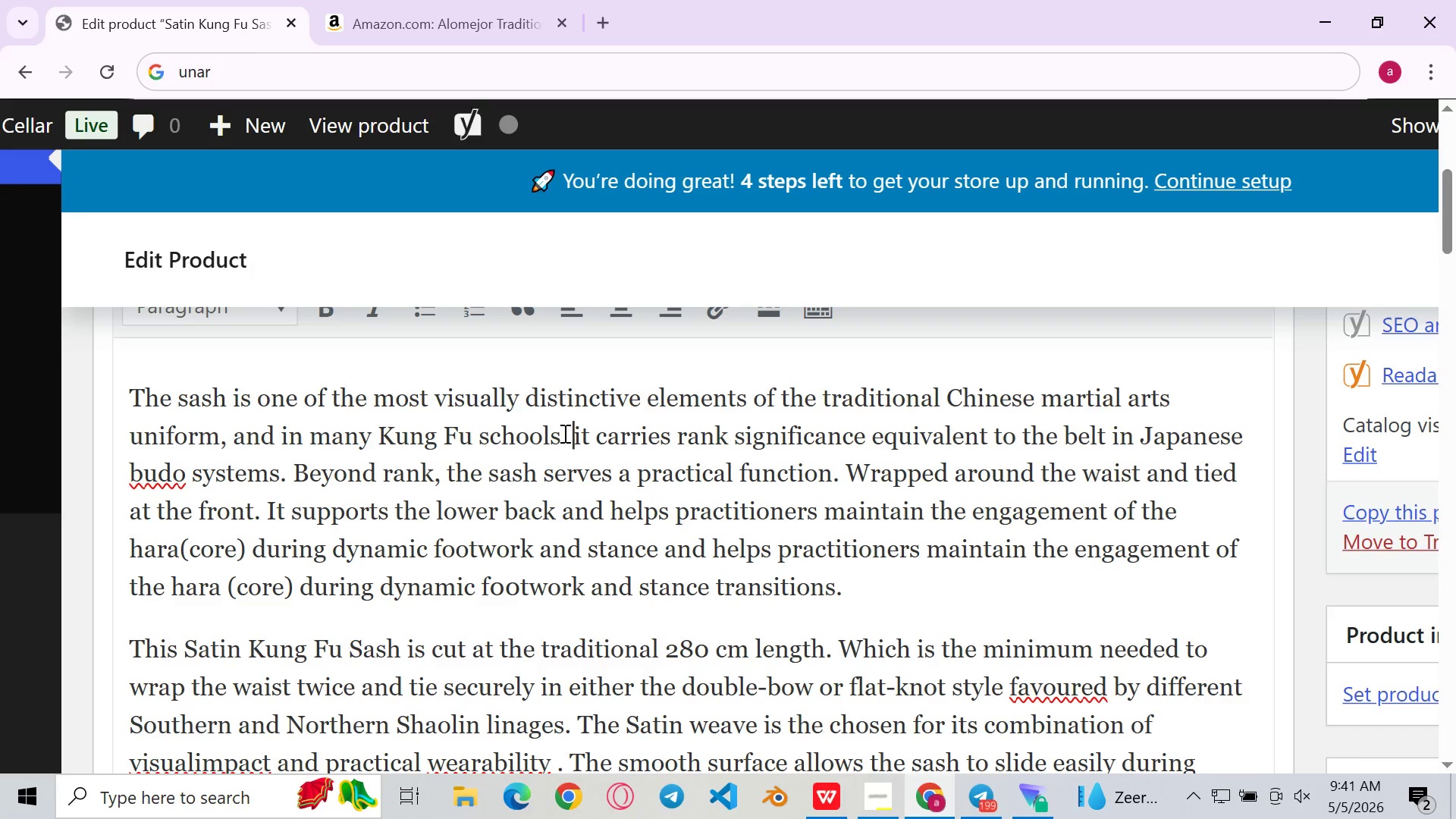 
key(ArrowRight)
 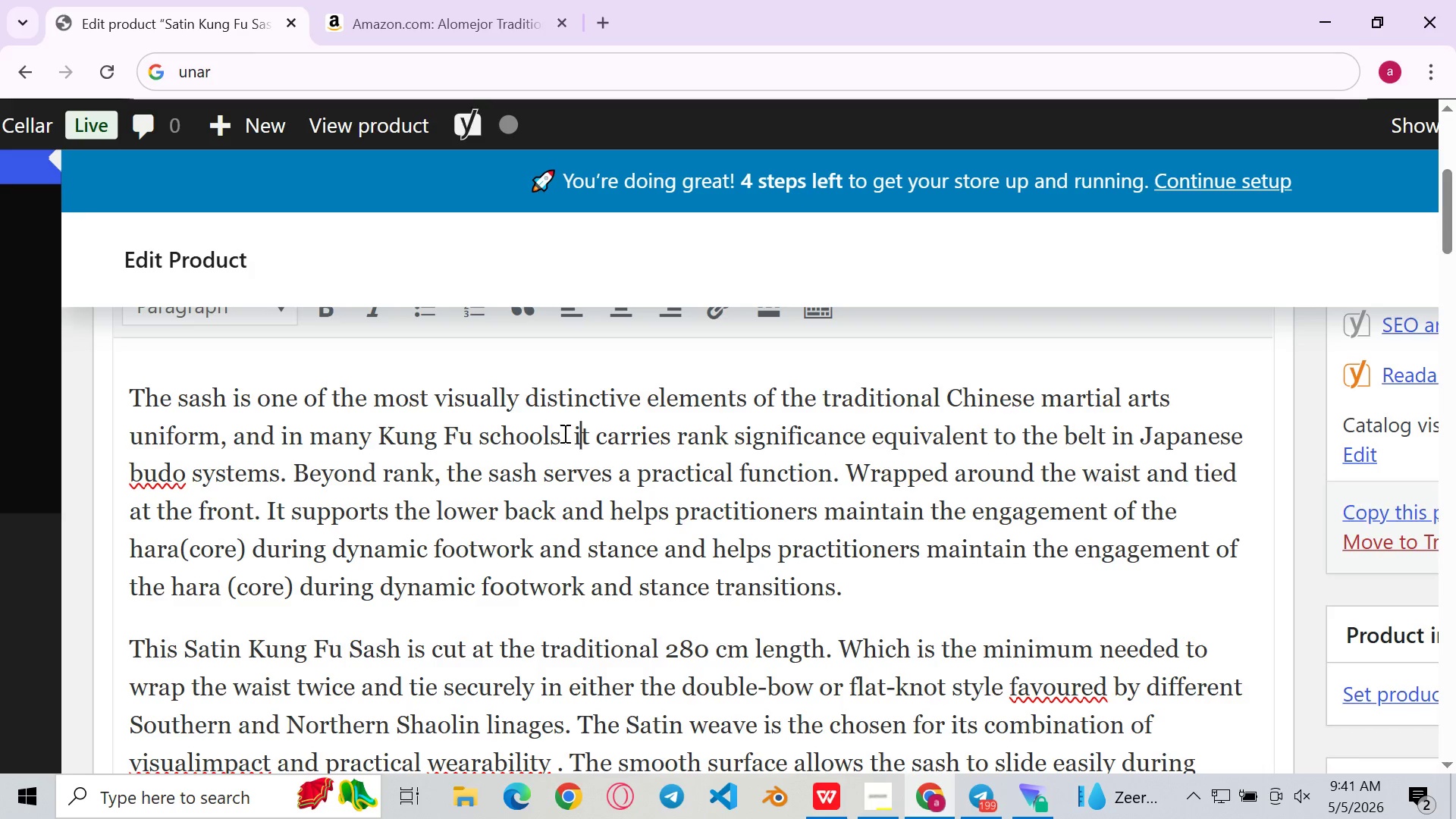 
key(ArrowRight)
 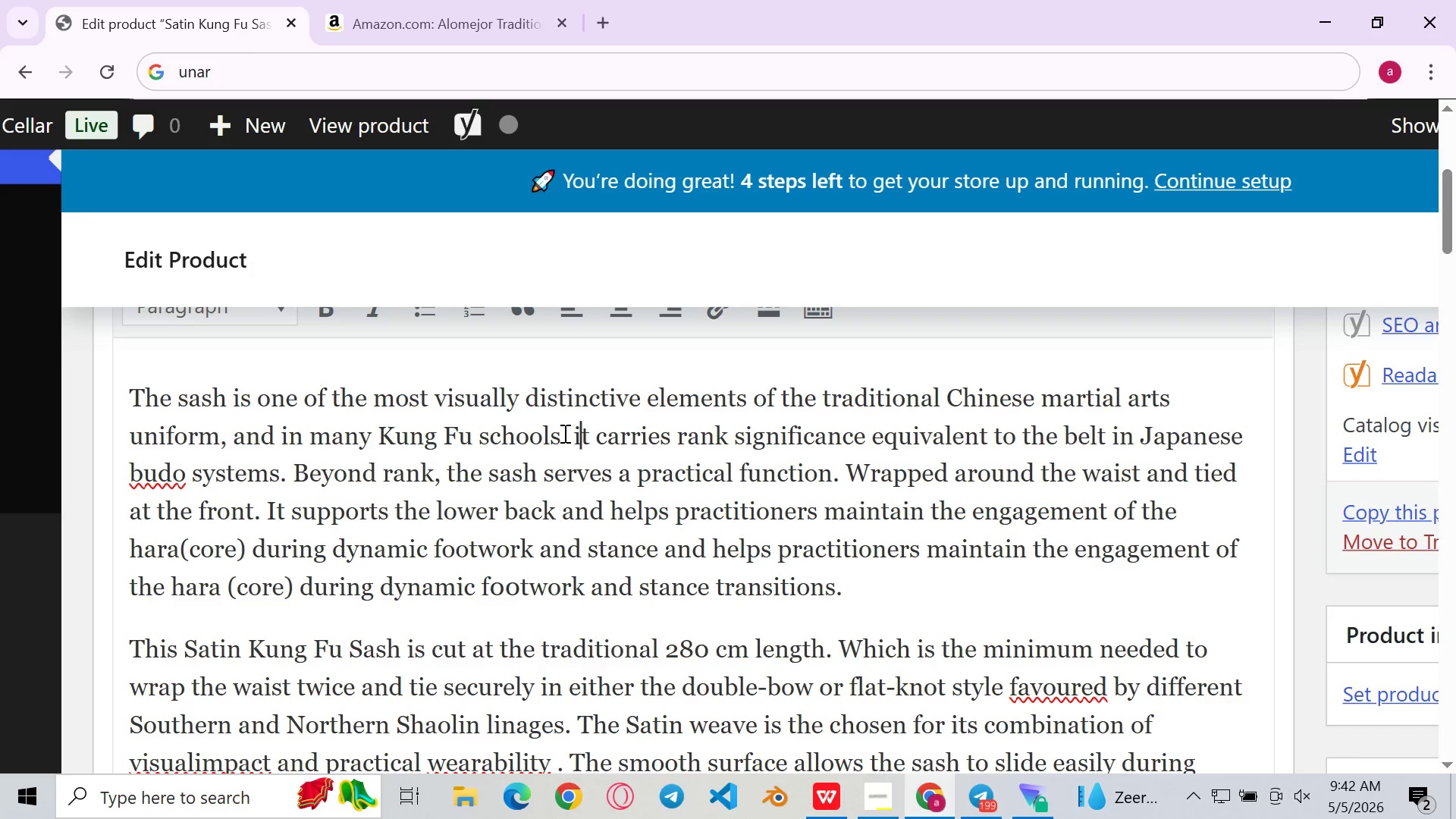 
key(Backspace)
 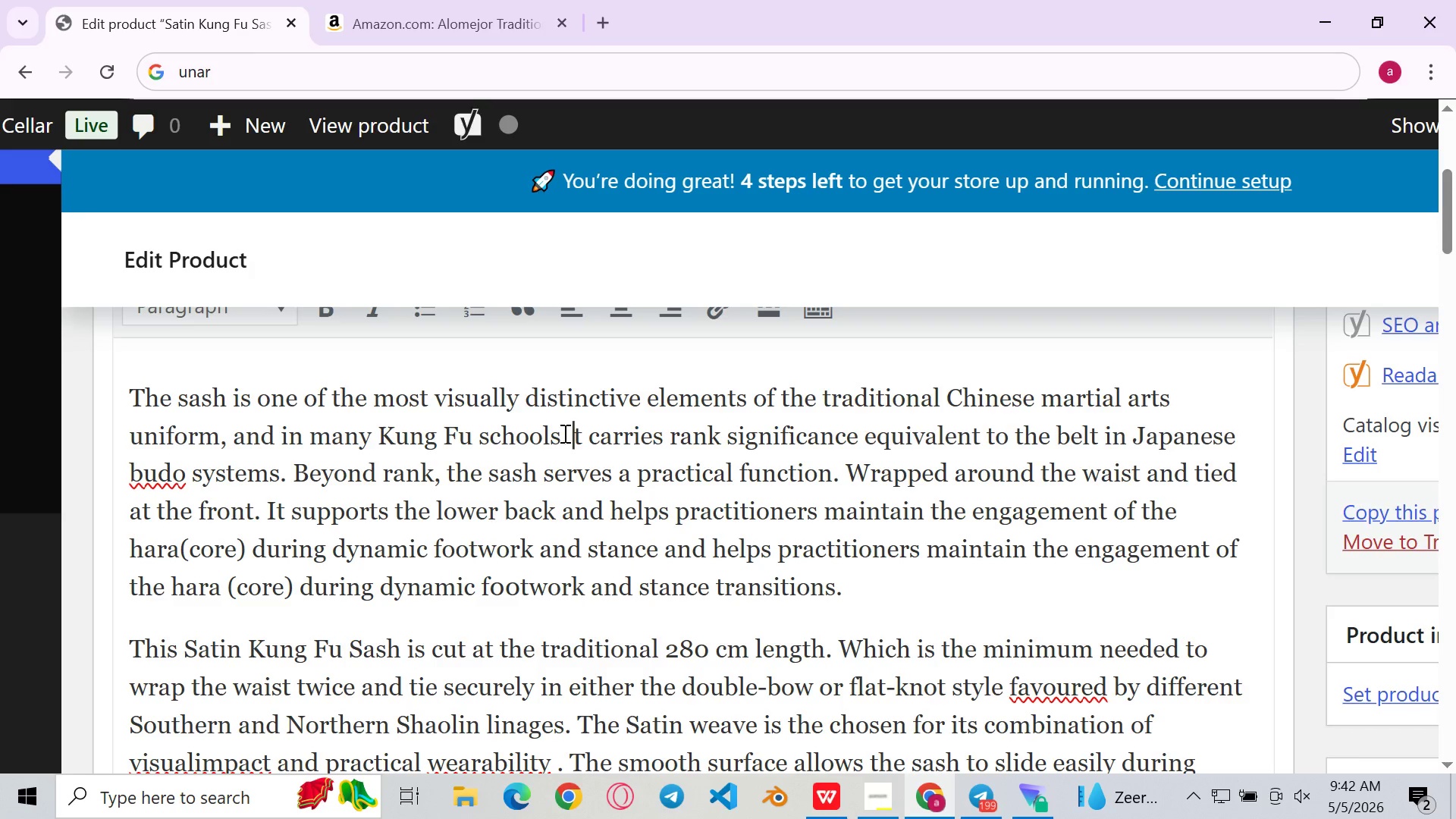 
key(Shift+I)
 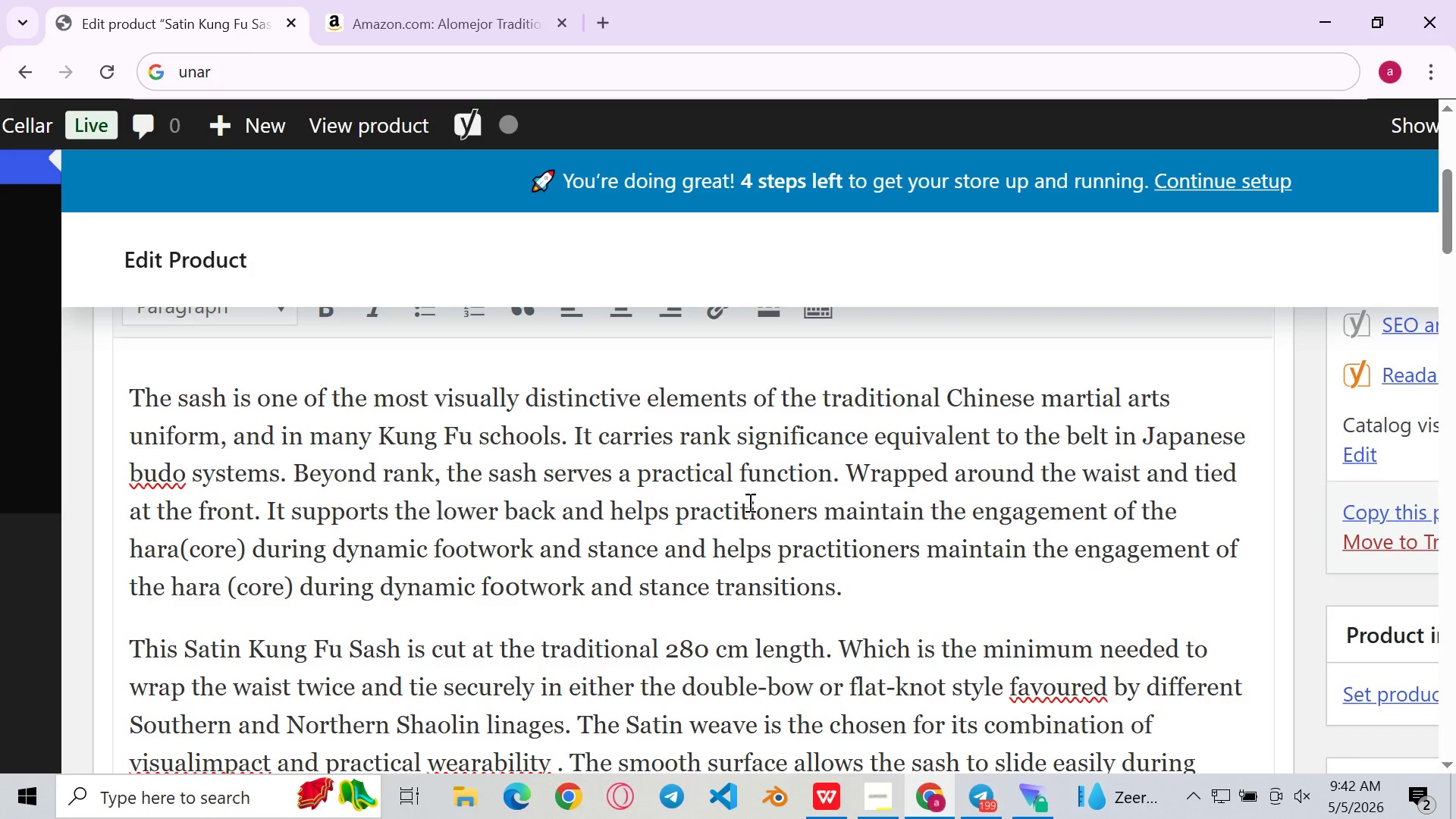 
left_click([748, 502])
 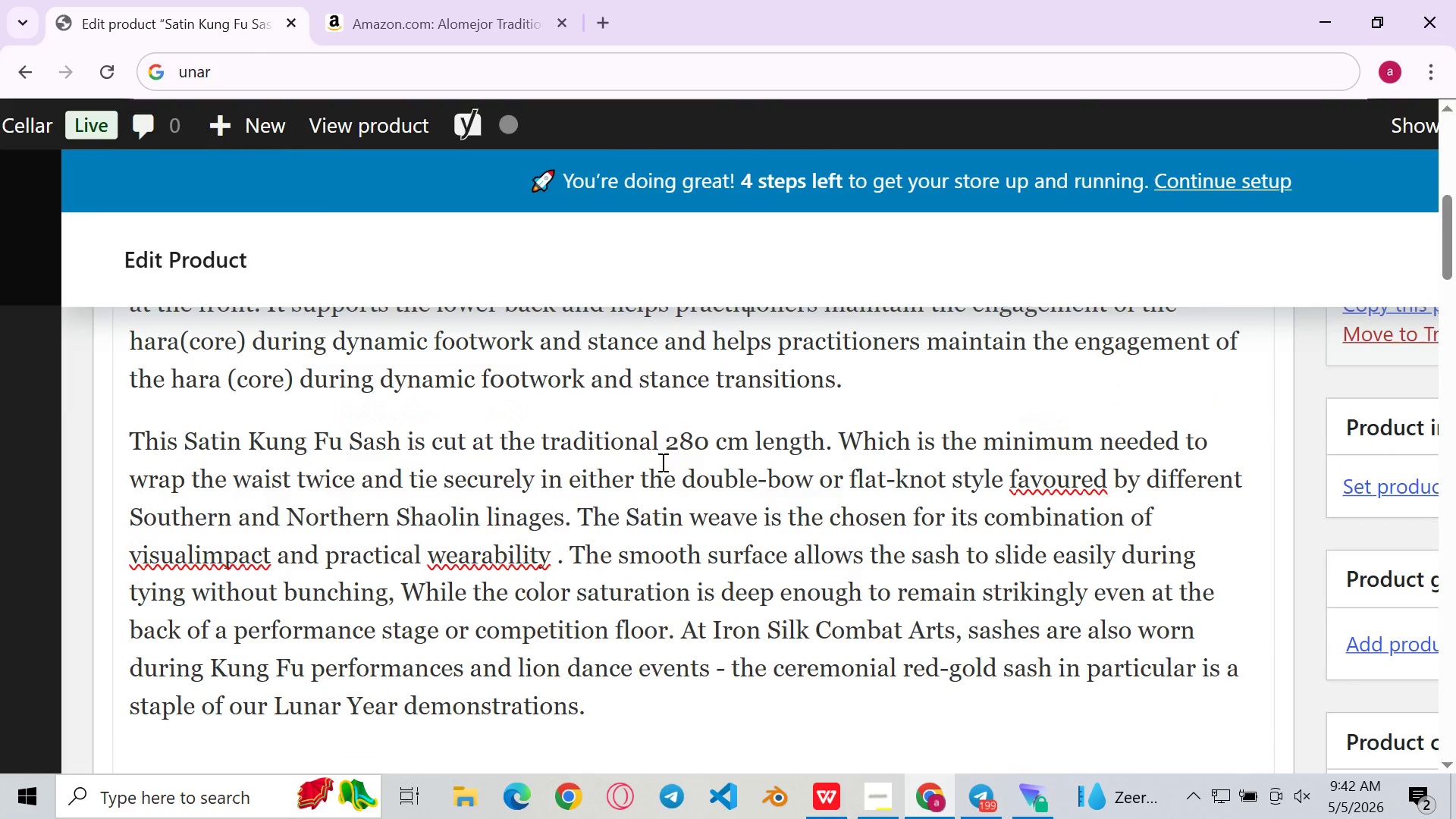 
left_click([870, 805])